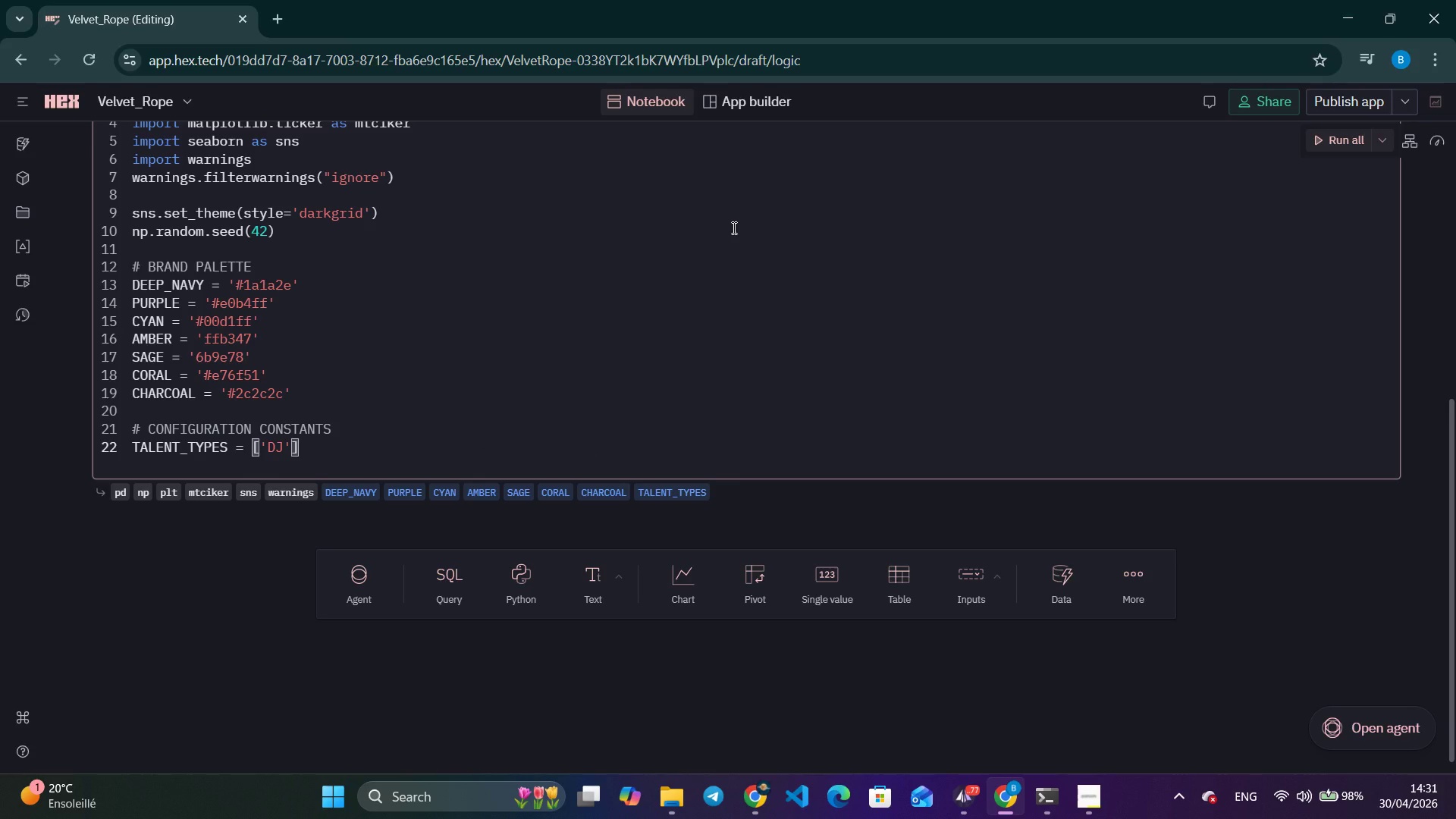 
type(, 'Magician)
 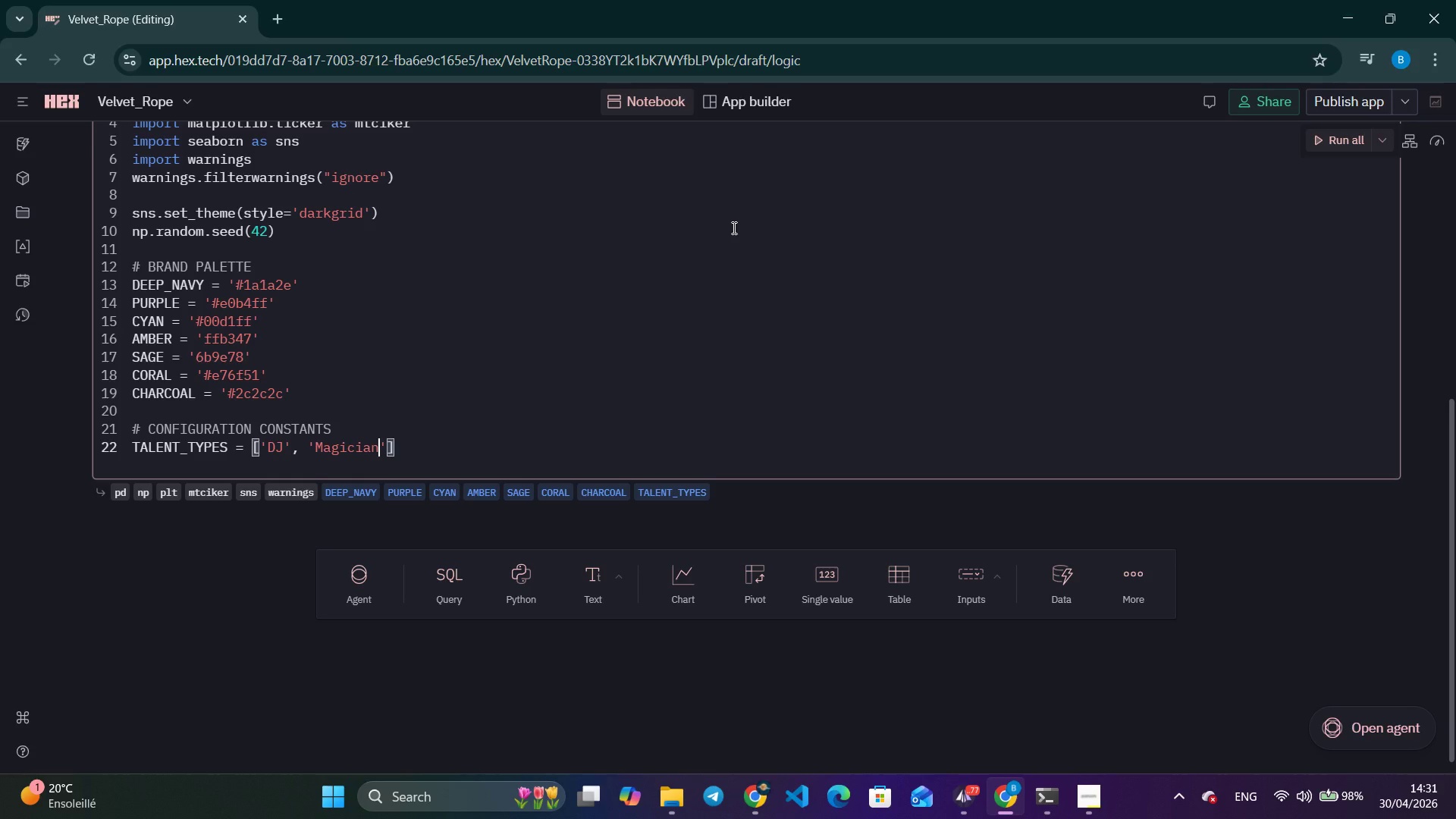 
key(ArrowRight)
 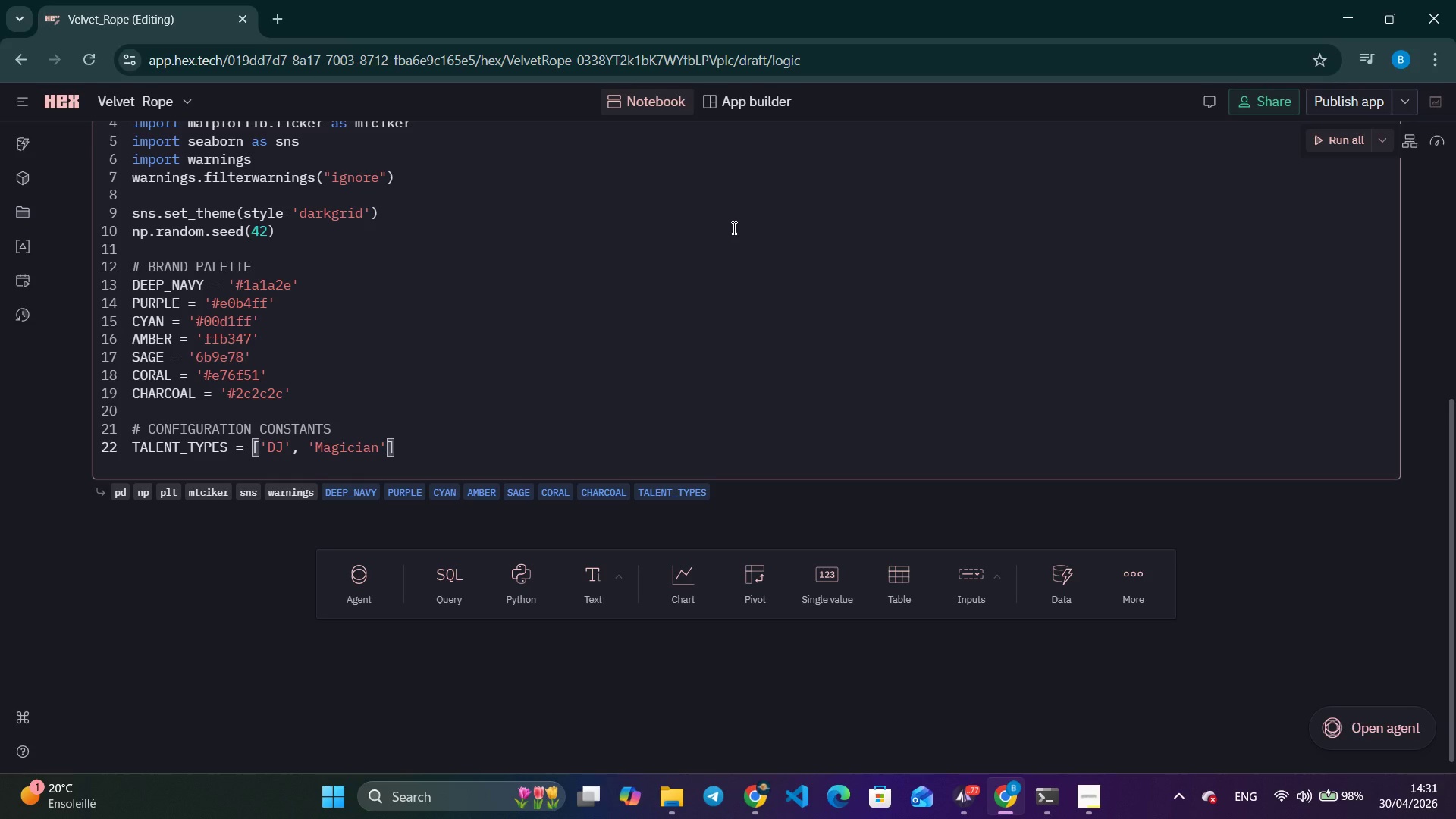 
type(, 'Live Vand)
key(Backspace)
key(Backspace)
key(Backspace)
type(Band)
key(Backspace)
key(Backspace)
key(Backspace)
key(Backspace)
key(Backspace)
type(Band)
 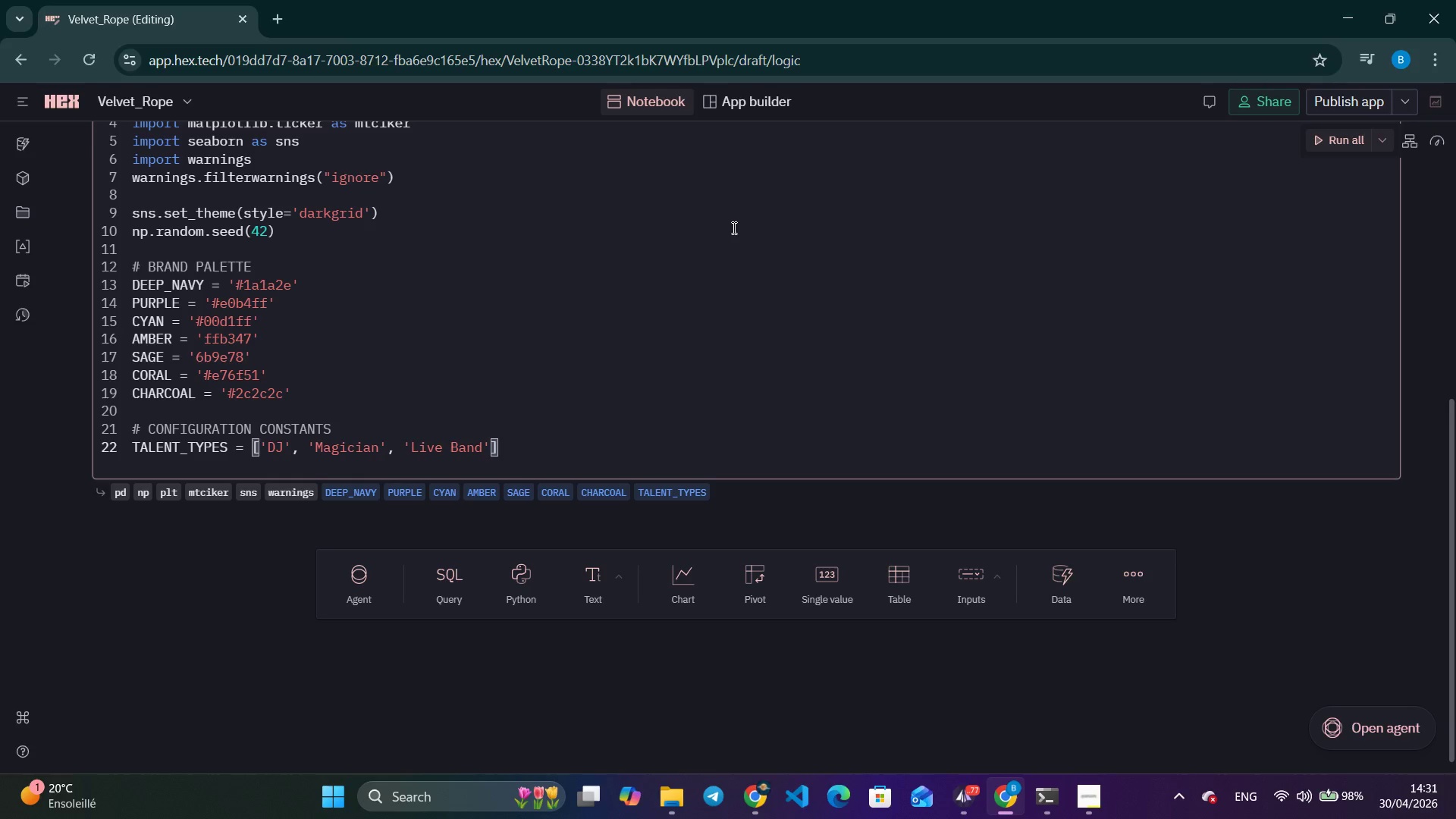 
key(ArrowRight)
 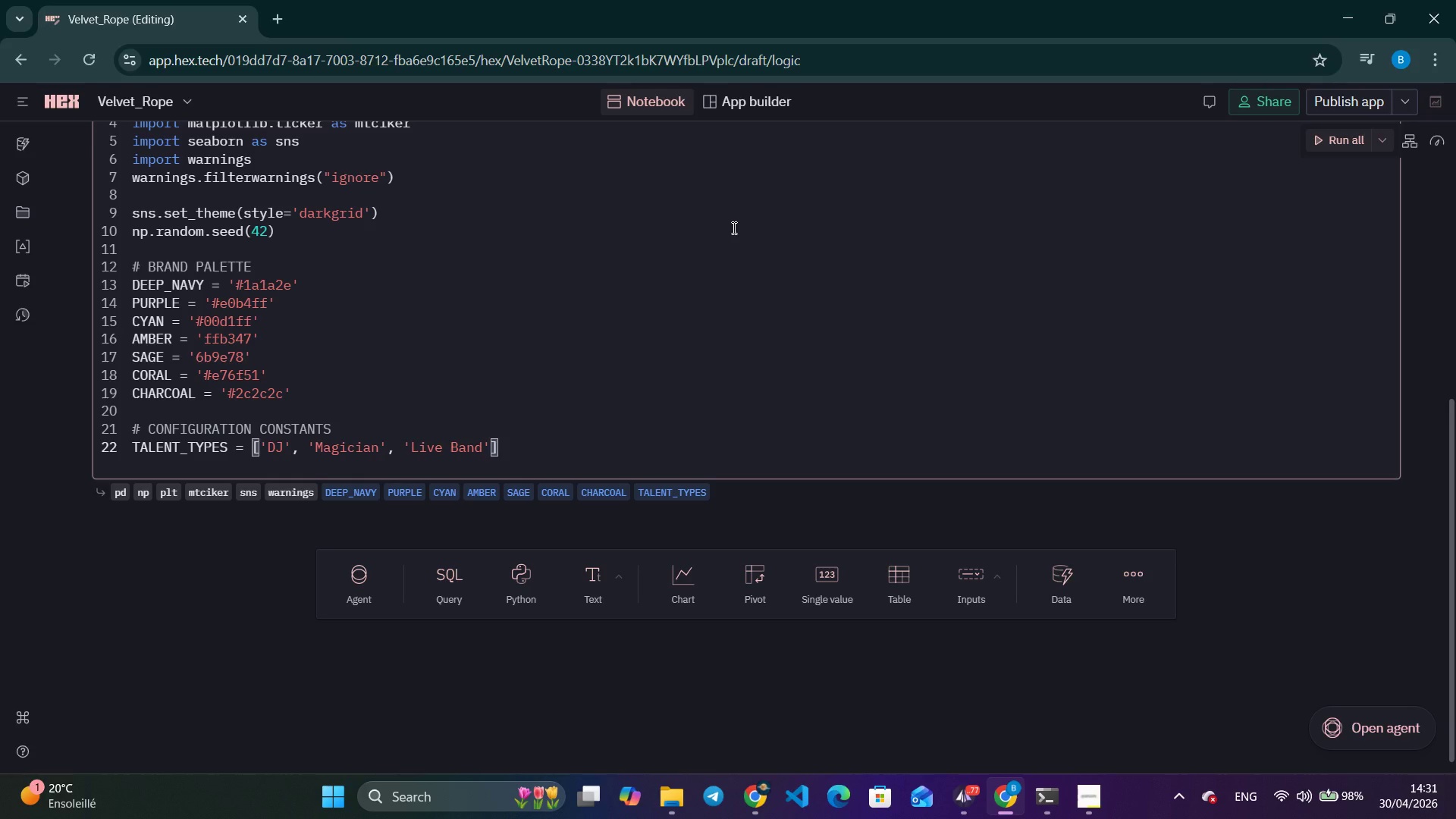 
key(Comma)
 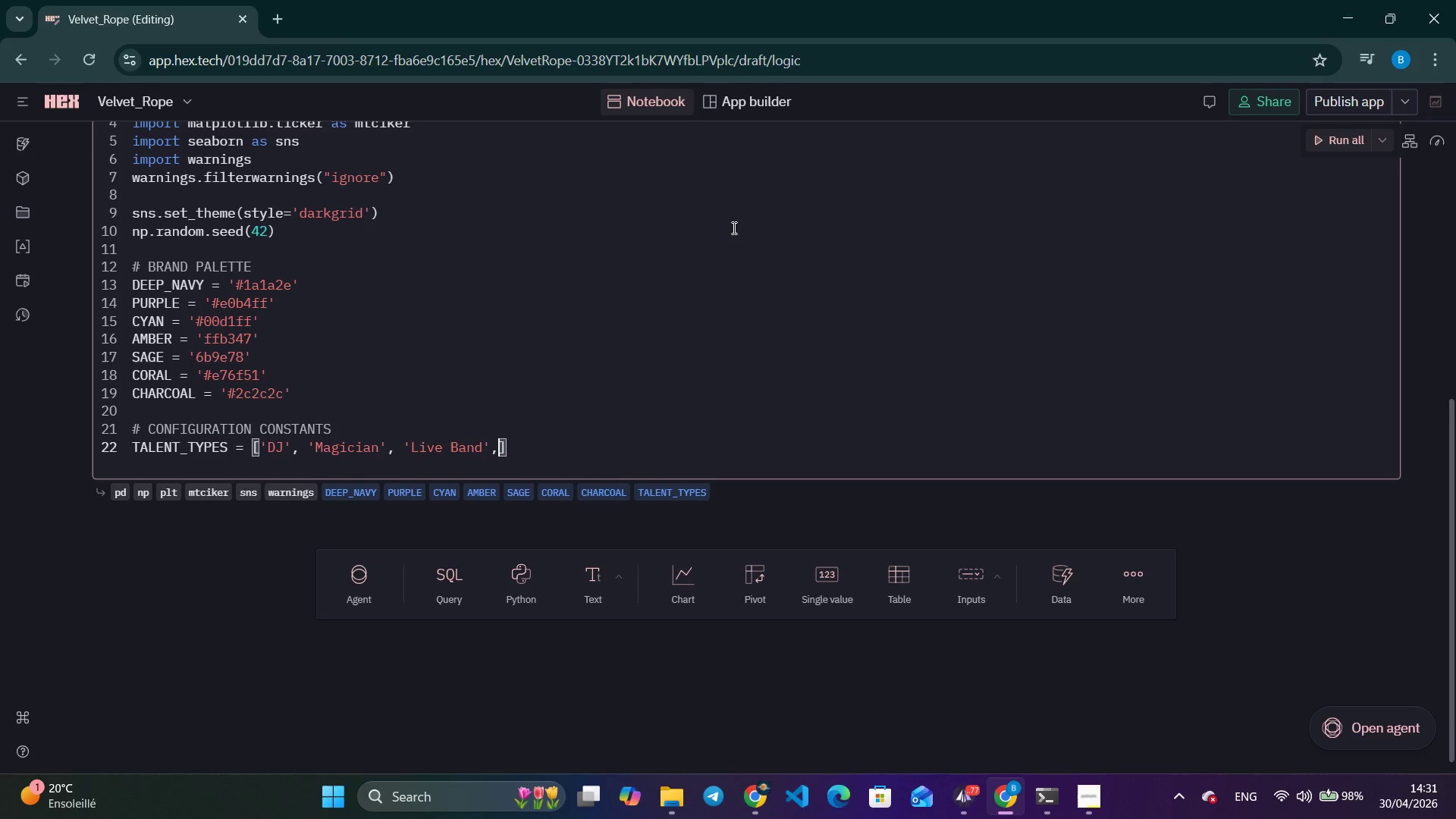 
key(Space)
 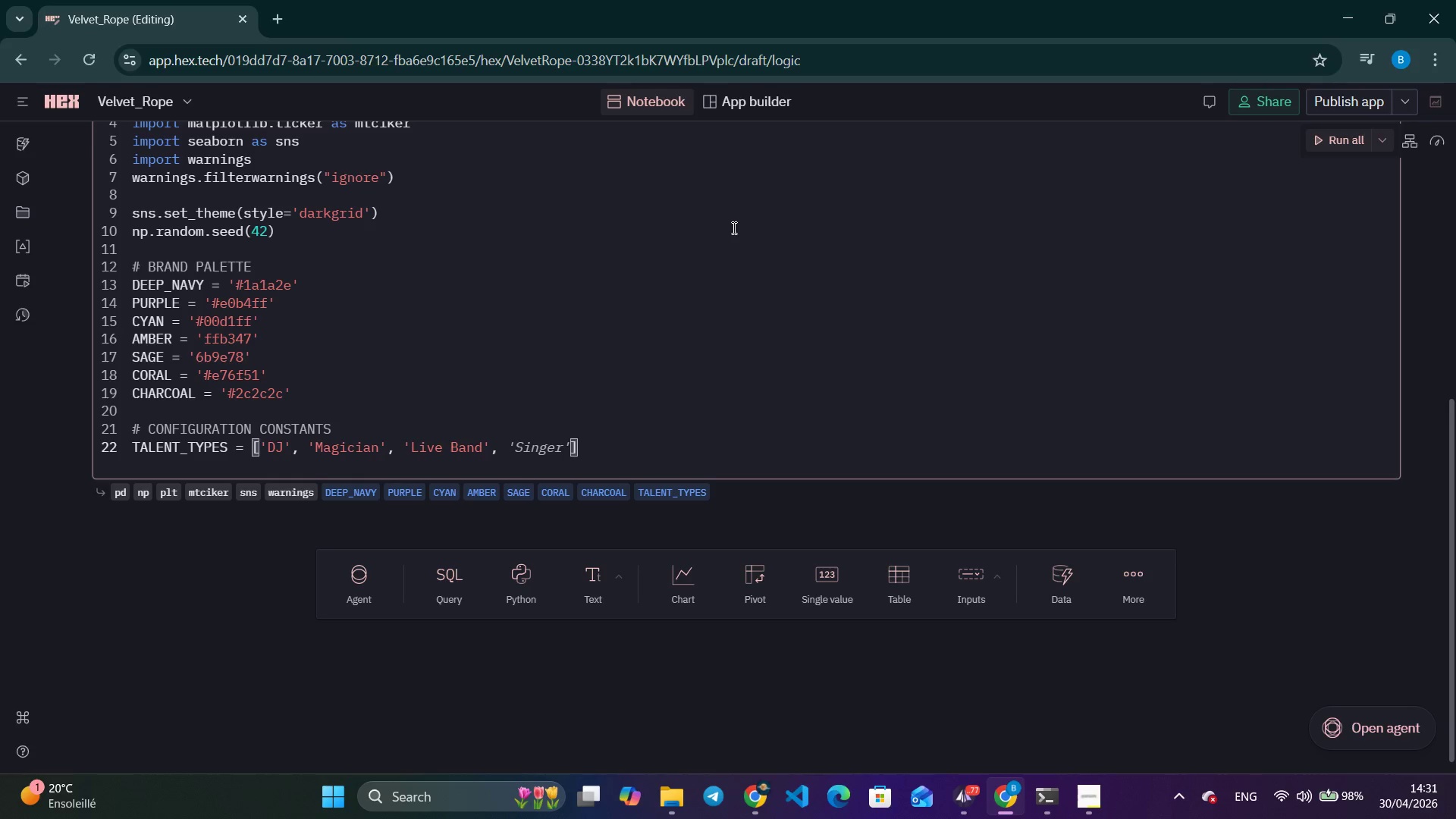 
type('MC)
 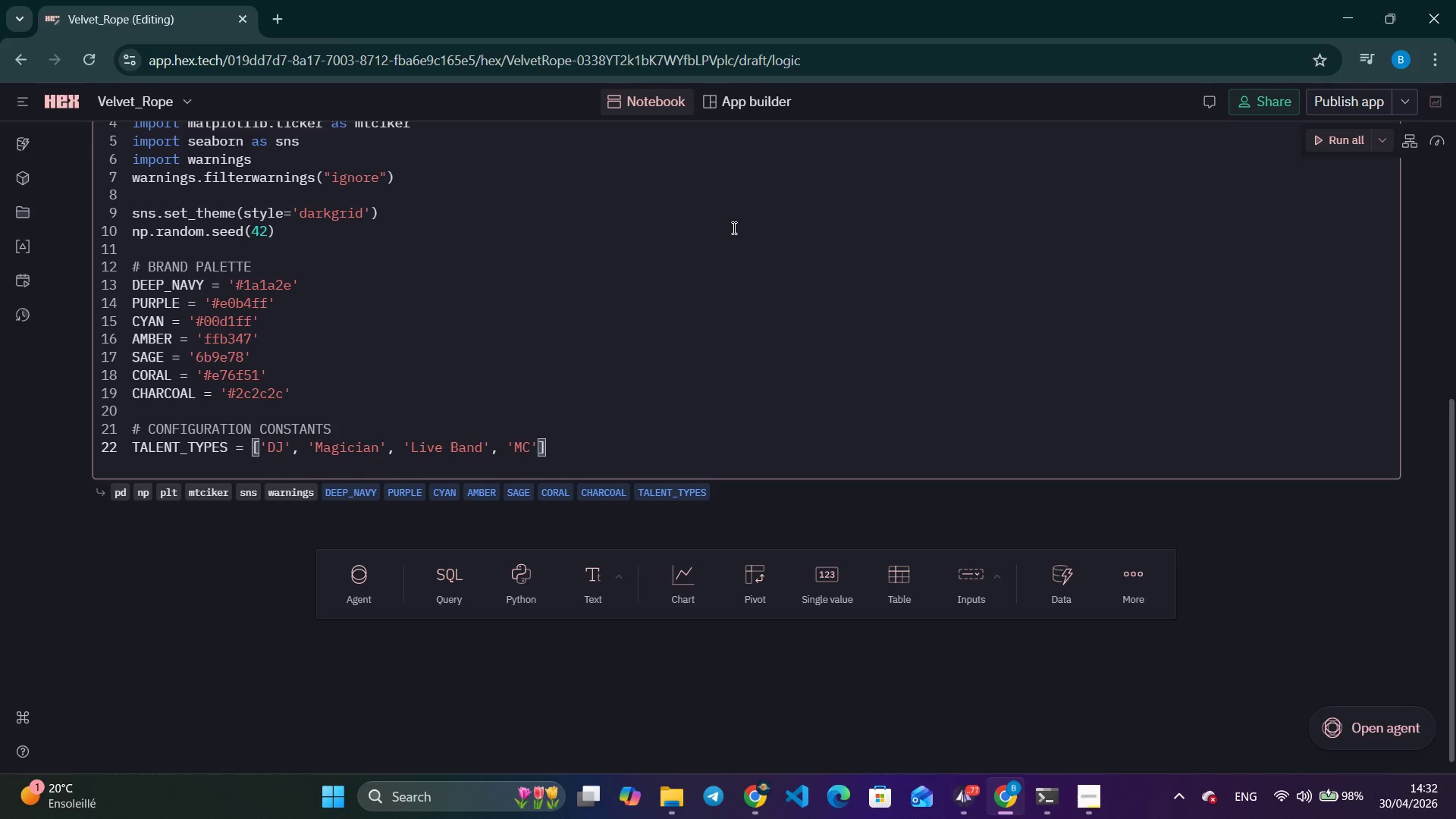 
key(ArrowRight)
 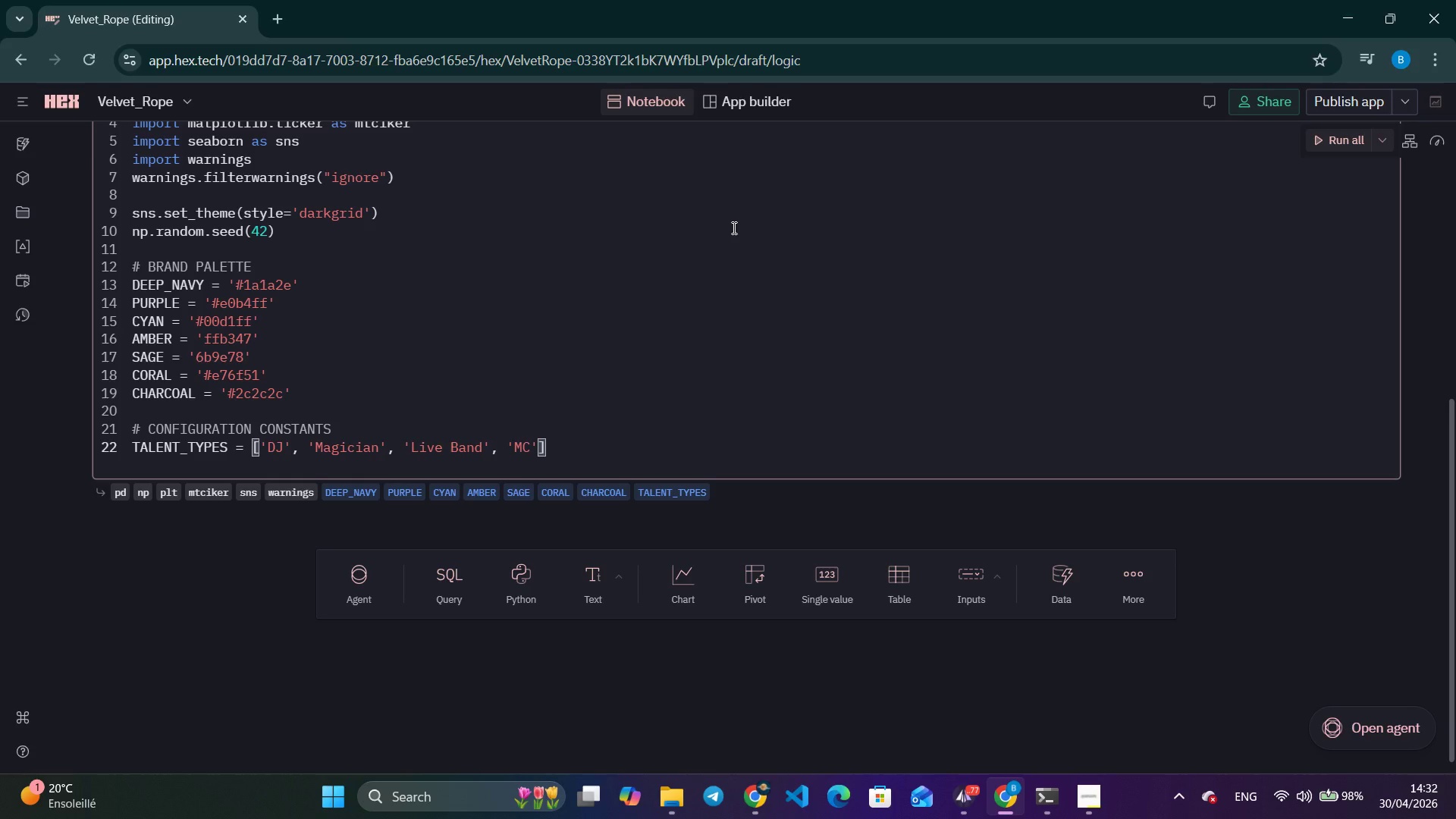 
type(, 'Comedian)
 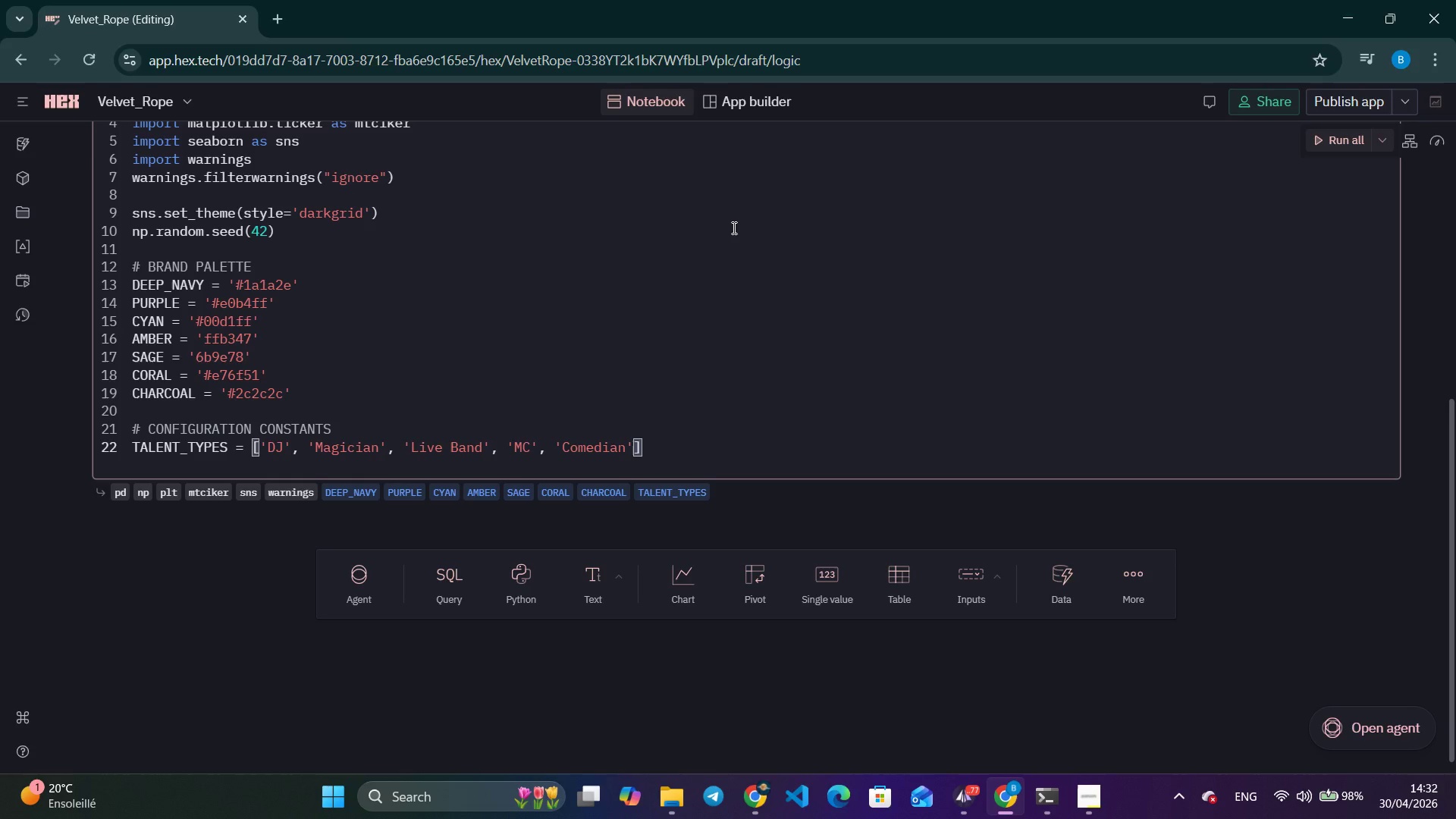 
wait(6.84)
 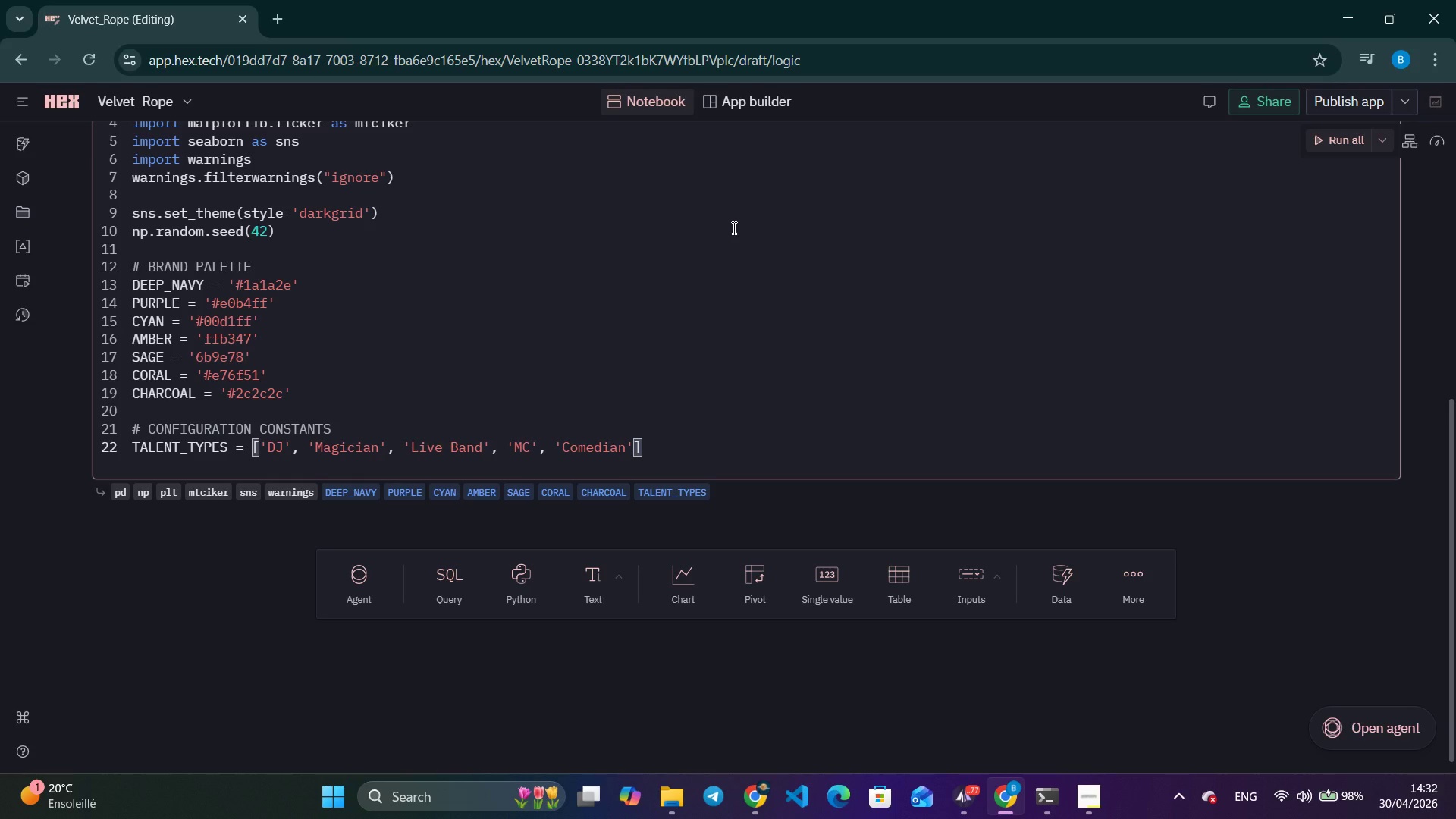 
key(ArrowRight)
 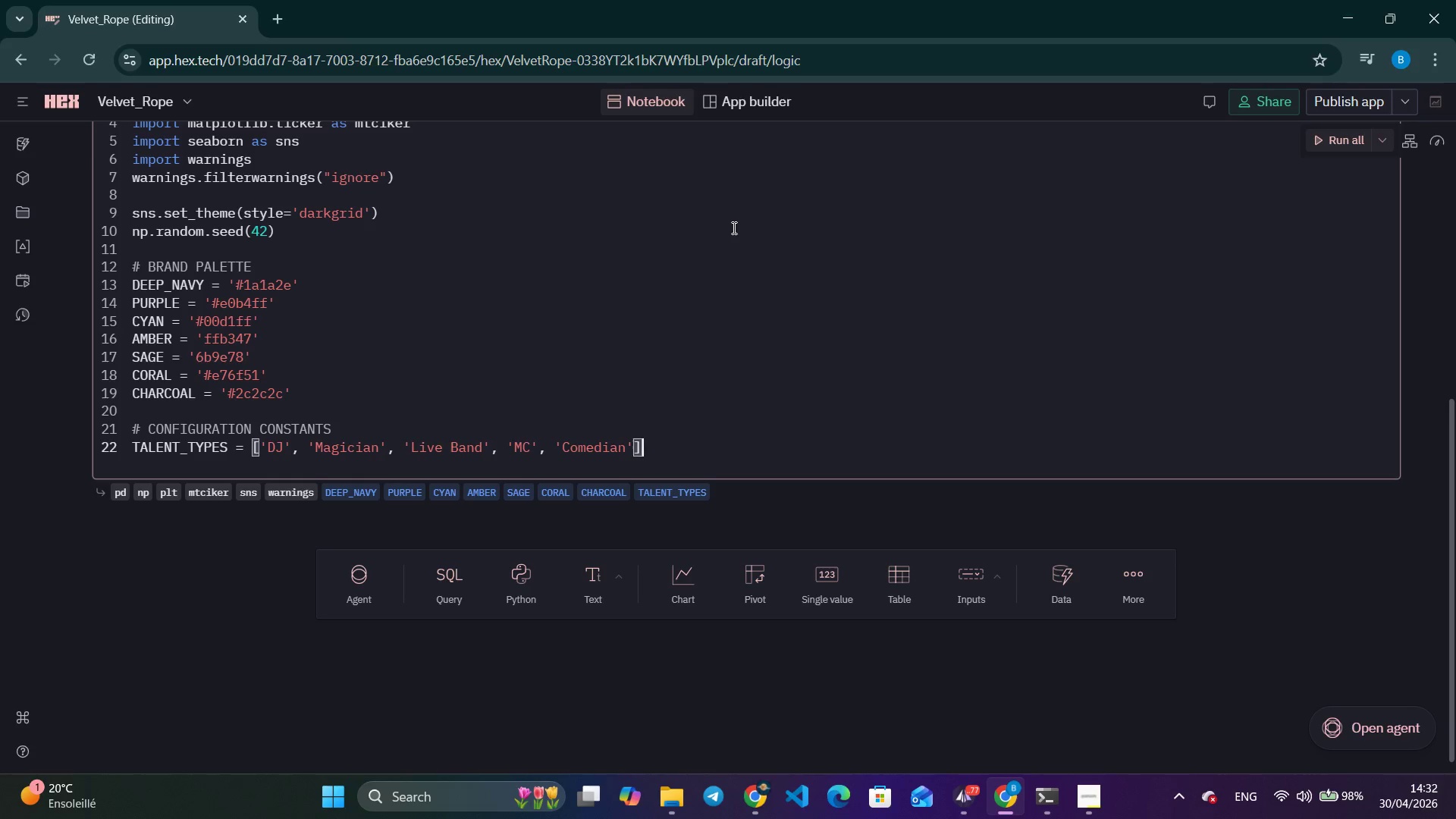 
key(ArrowRight)
 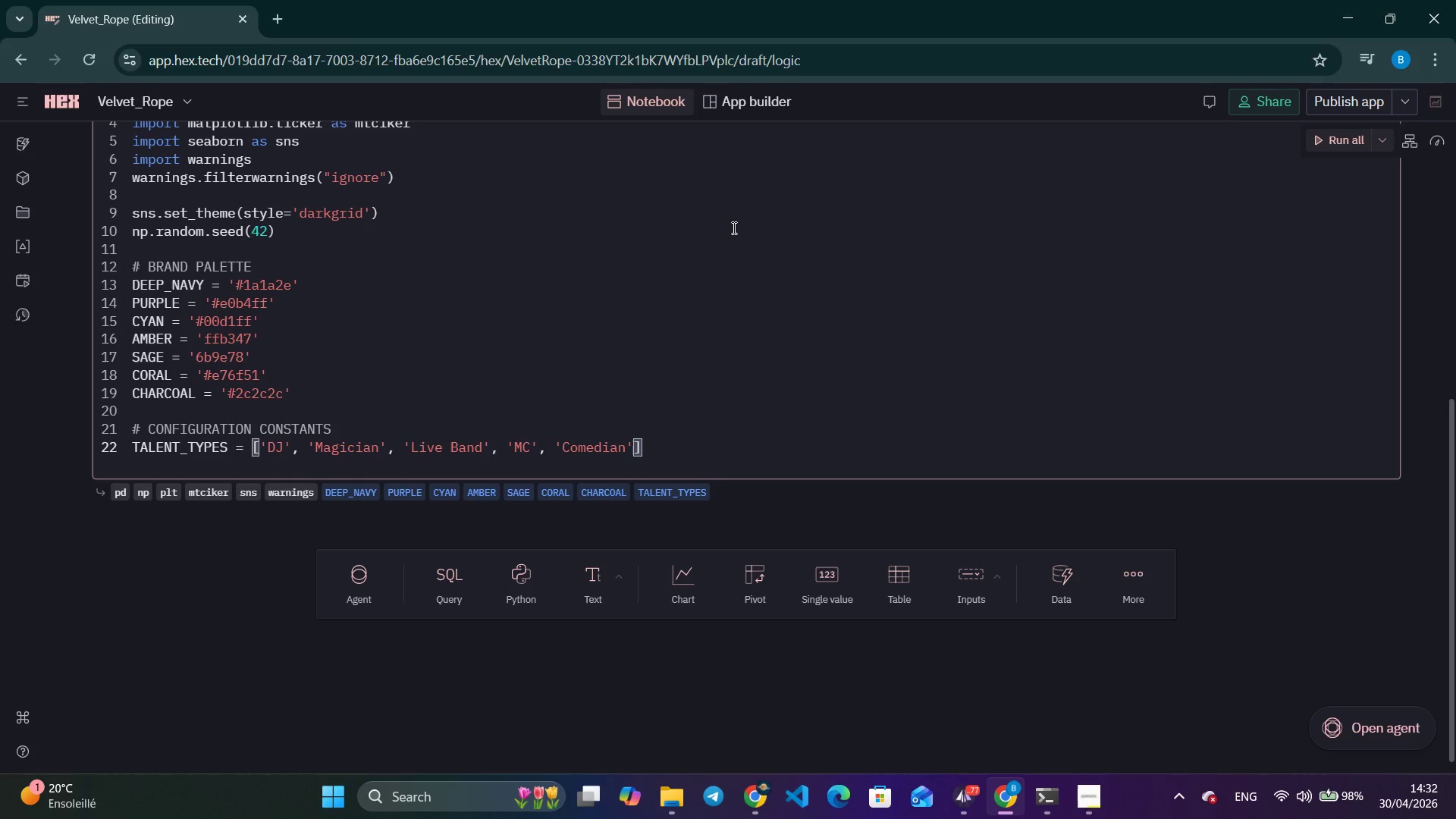 
key(Enter)
 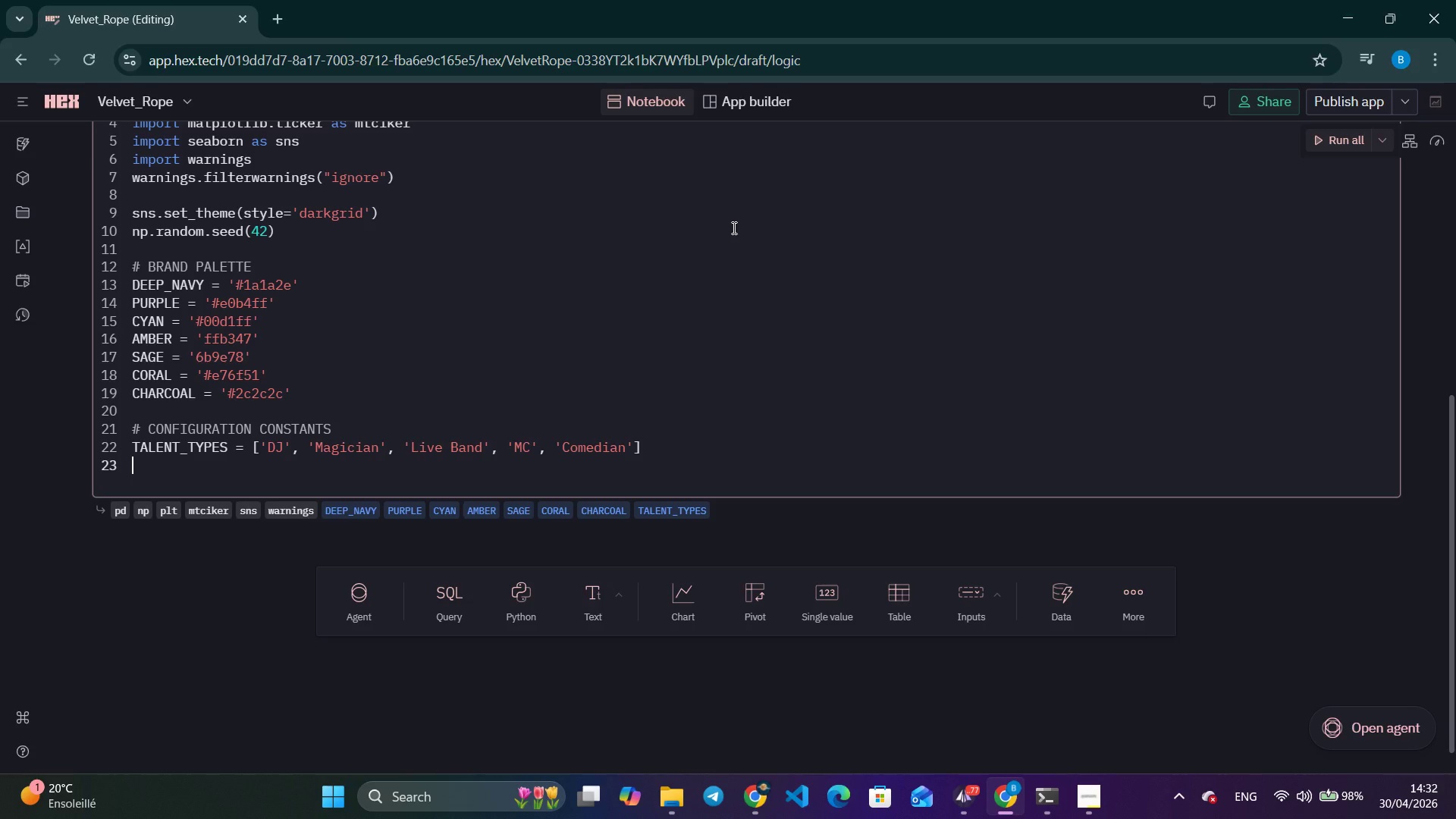 
type(EVENET)
key(Backspace)
key(Backspace)
type(T_TYPES  = ['Corporate)
 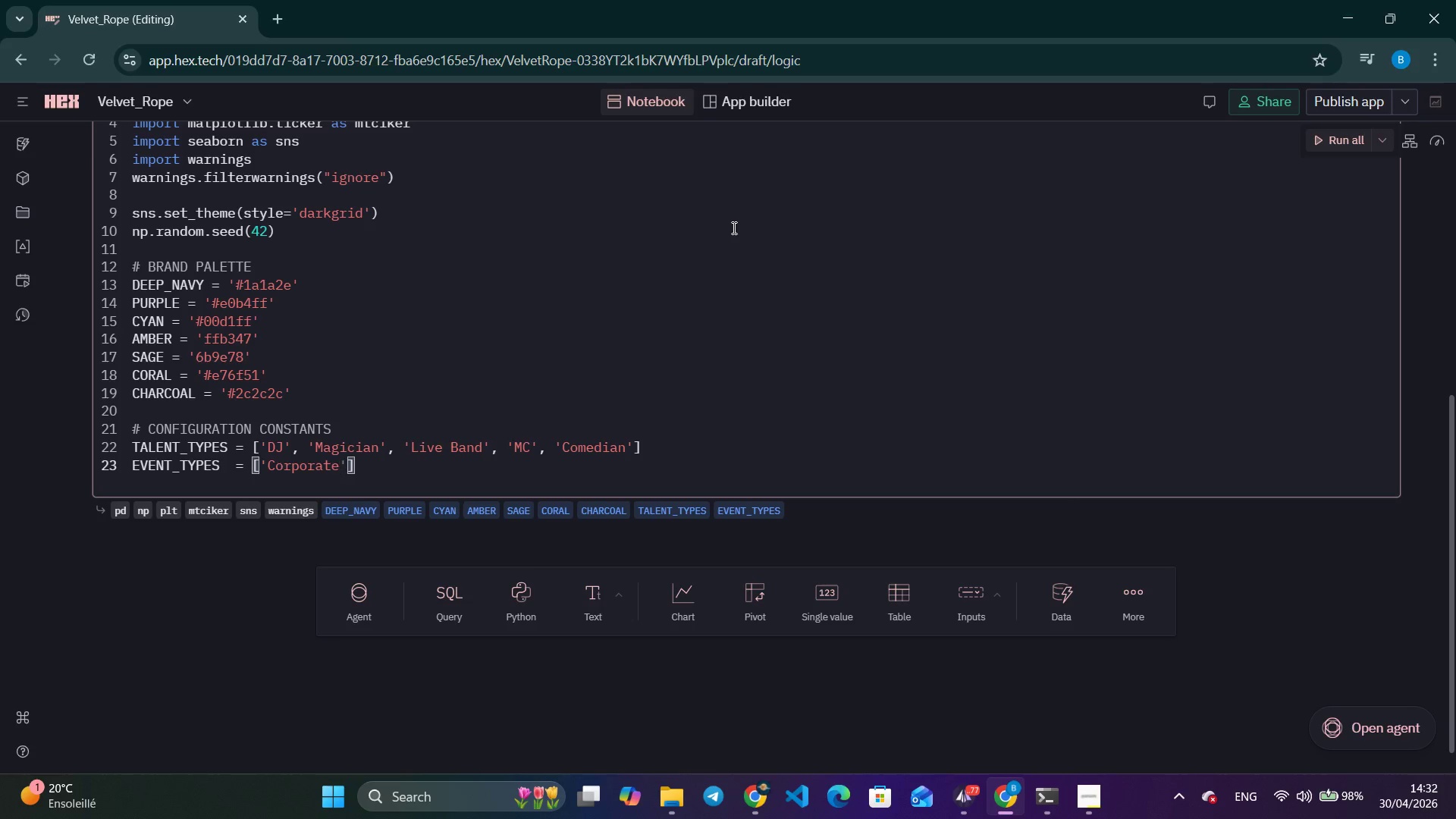 
key(ArrowRight)
 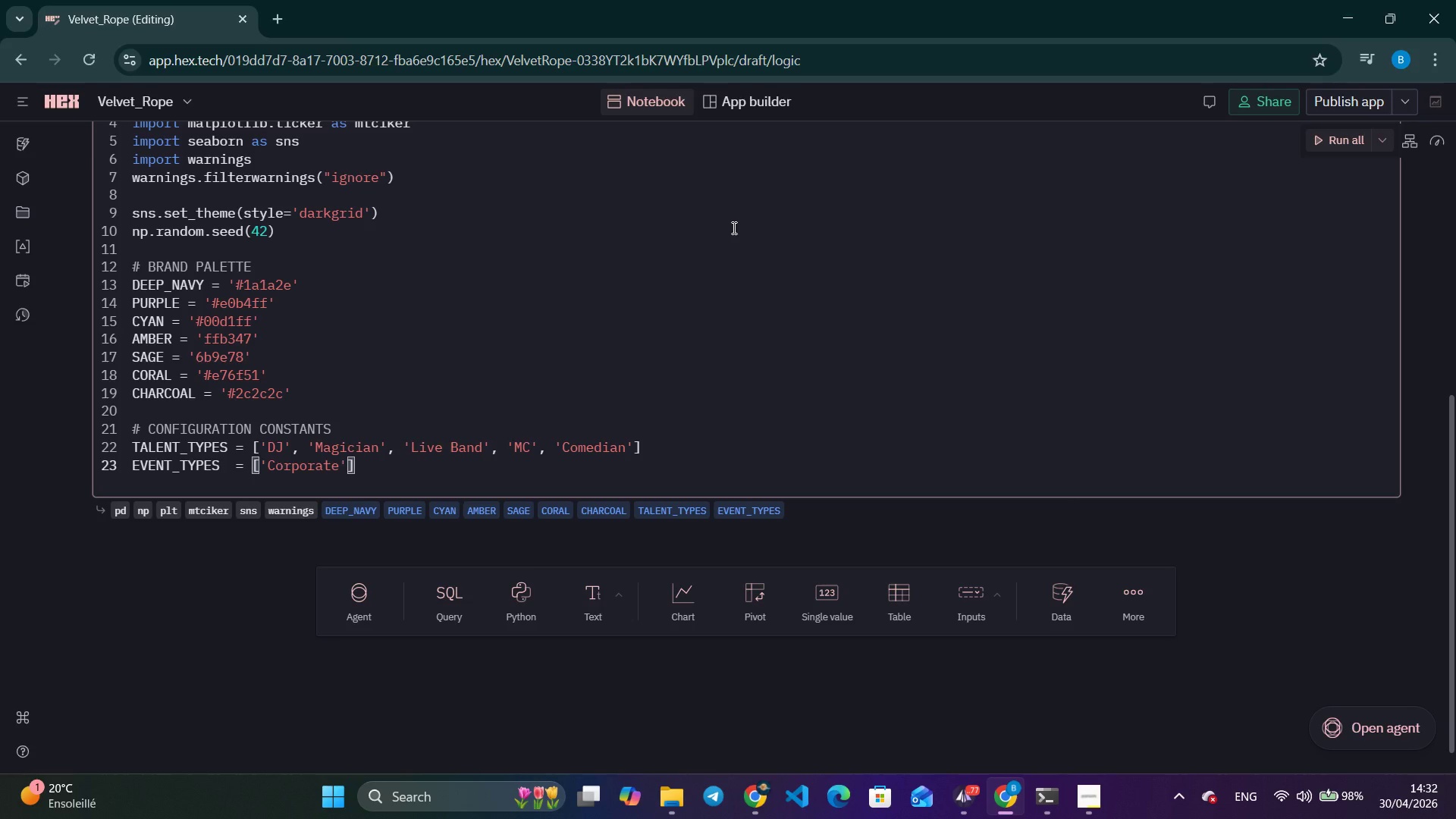 
type(, 'Private)
 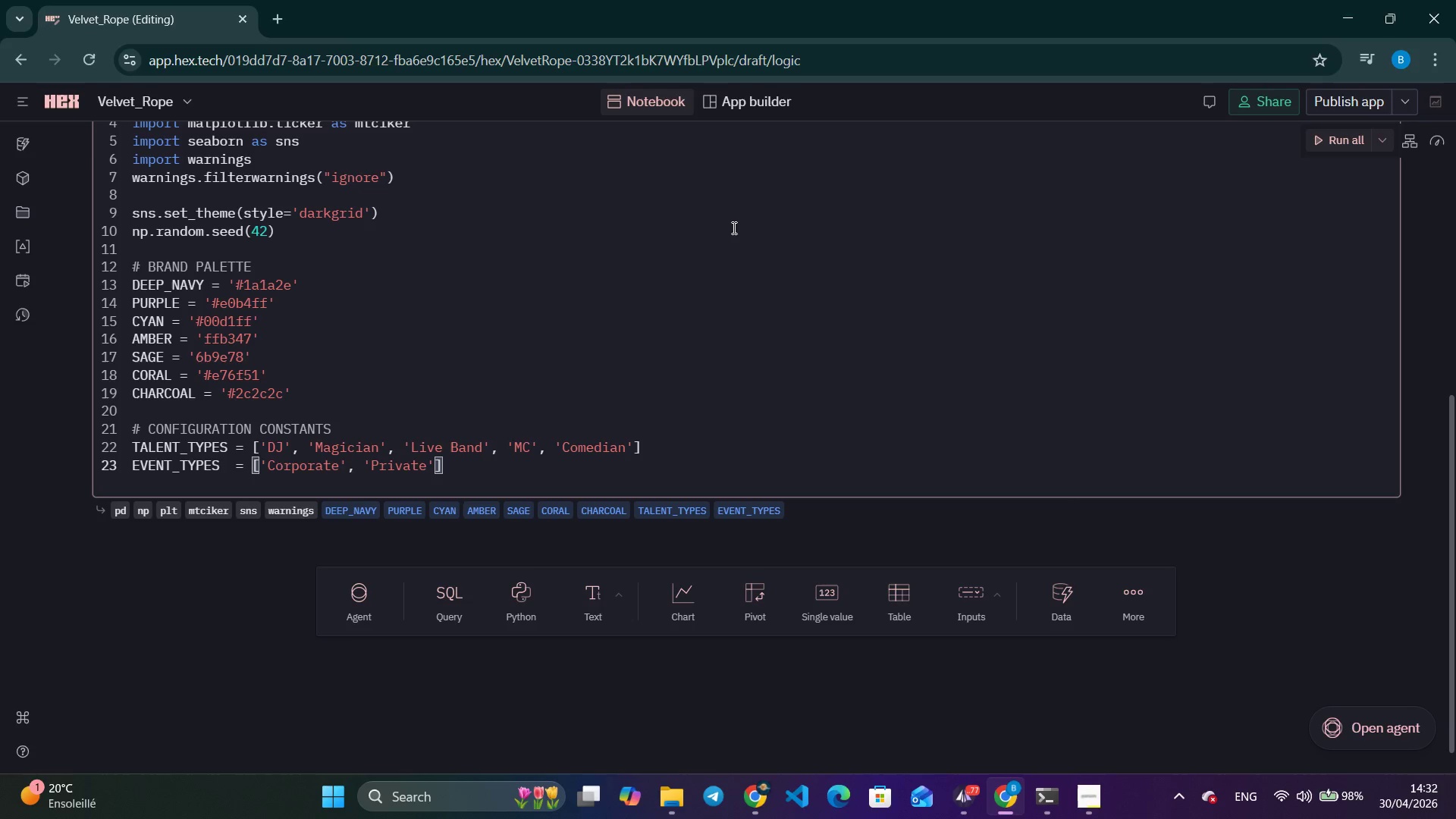 
key(ArrowRight)
 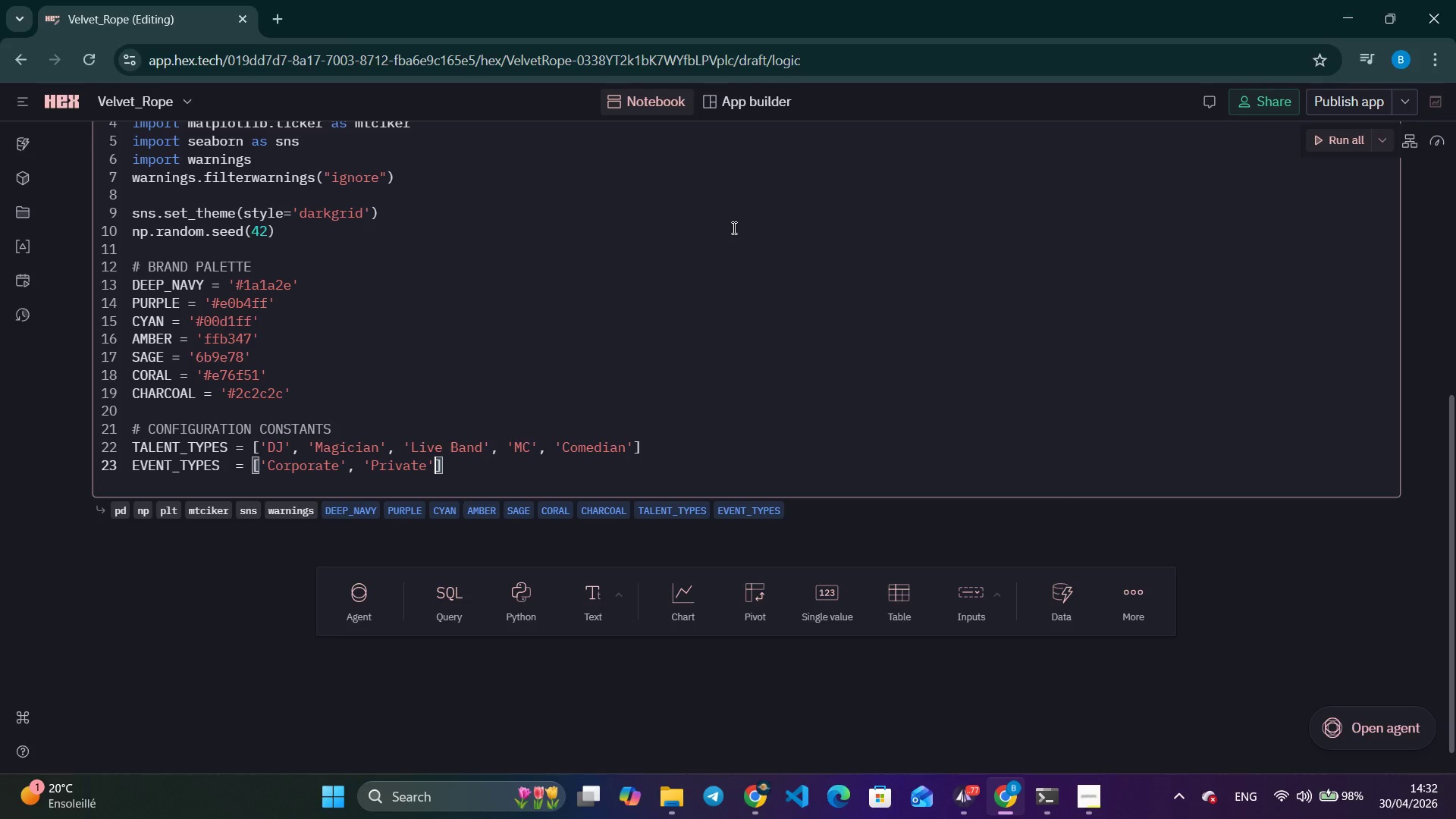 
type(, 'Wedding)
 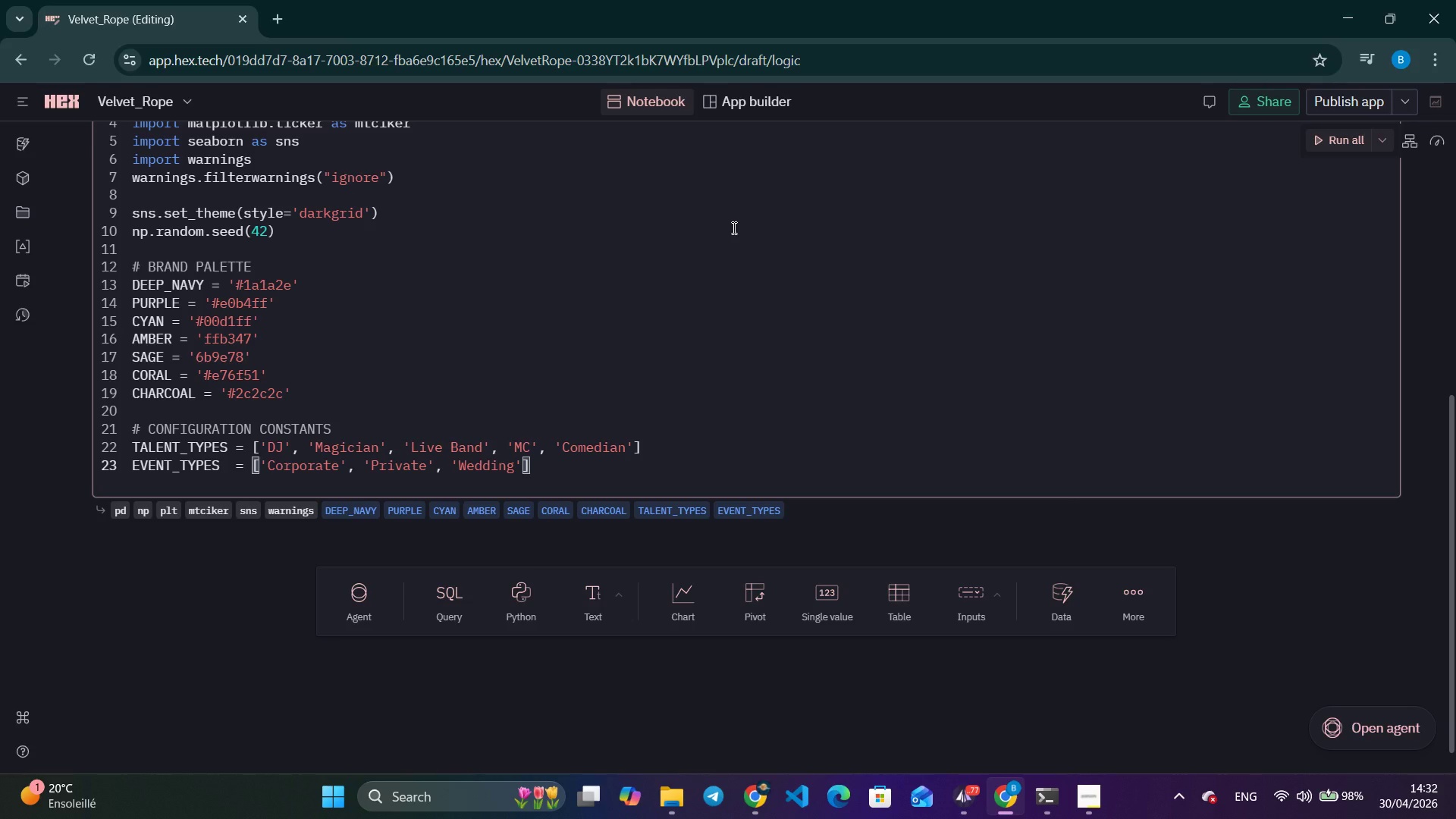 
key(ArrowRight)
 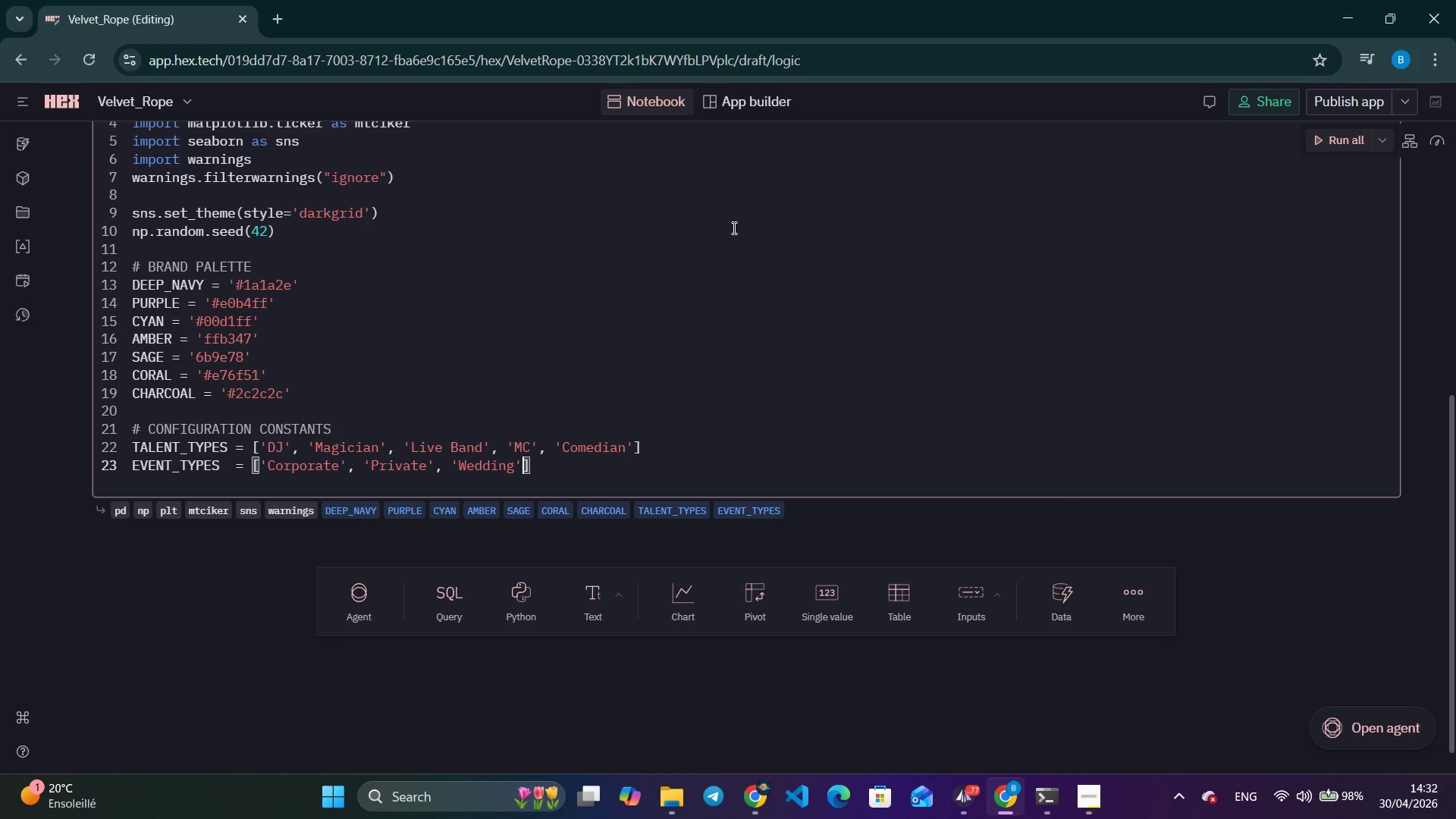 
type(, 'Birthday)
 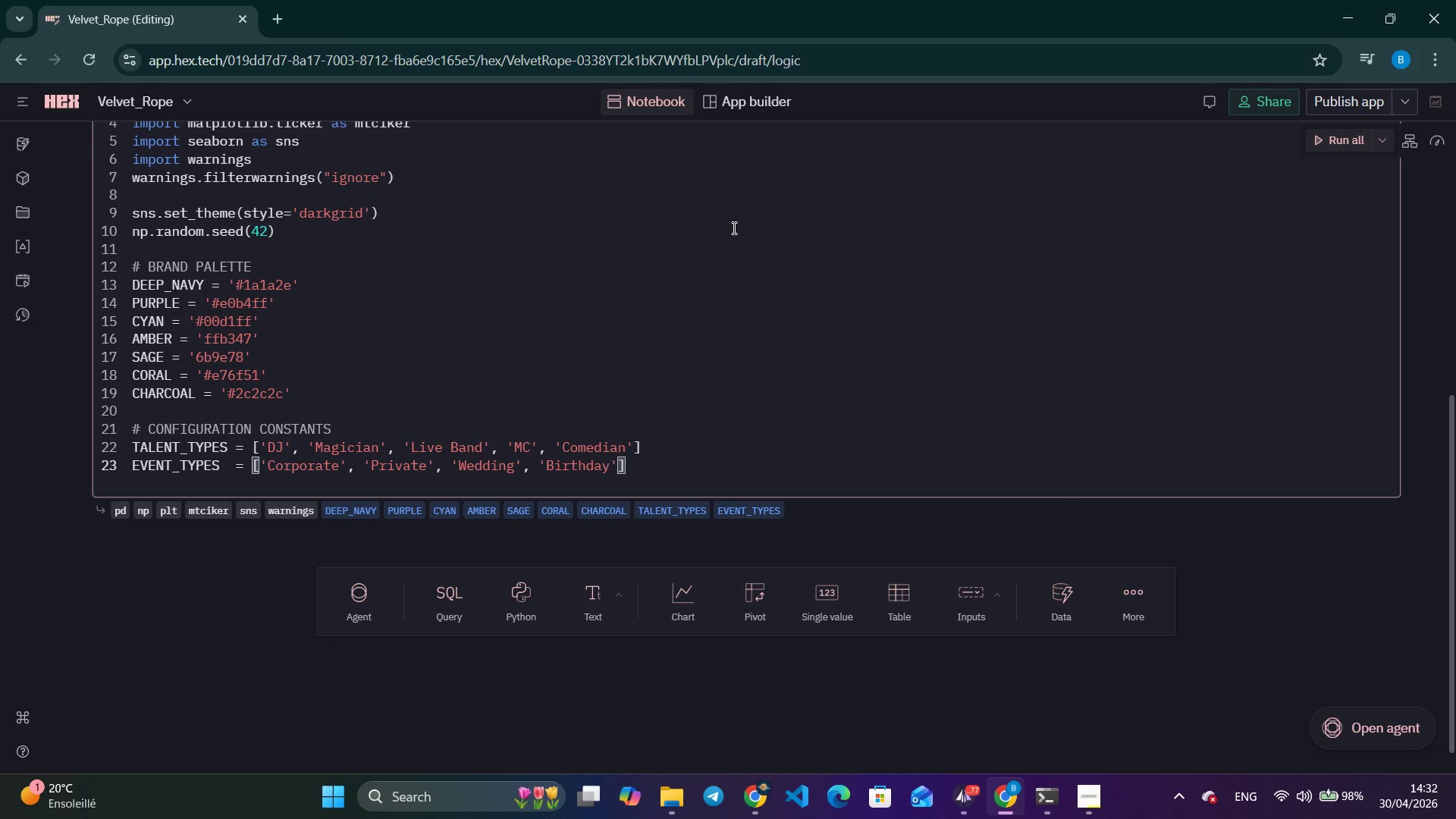 
key(ArrowRight)
 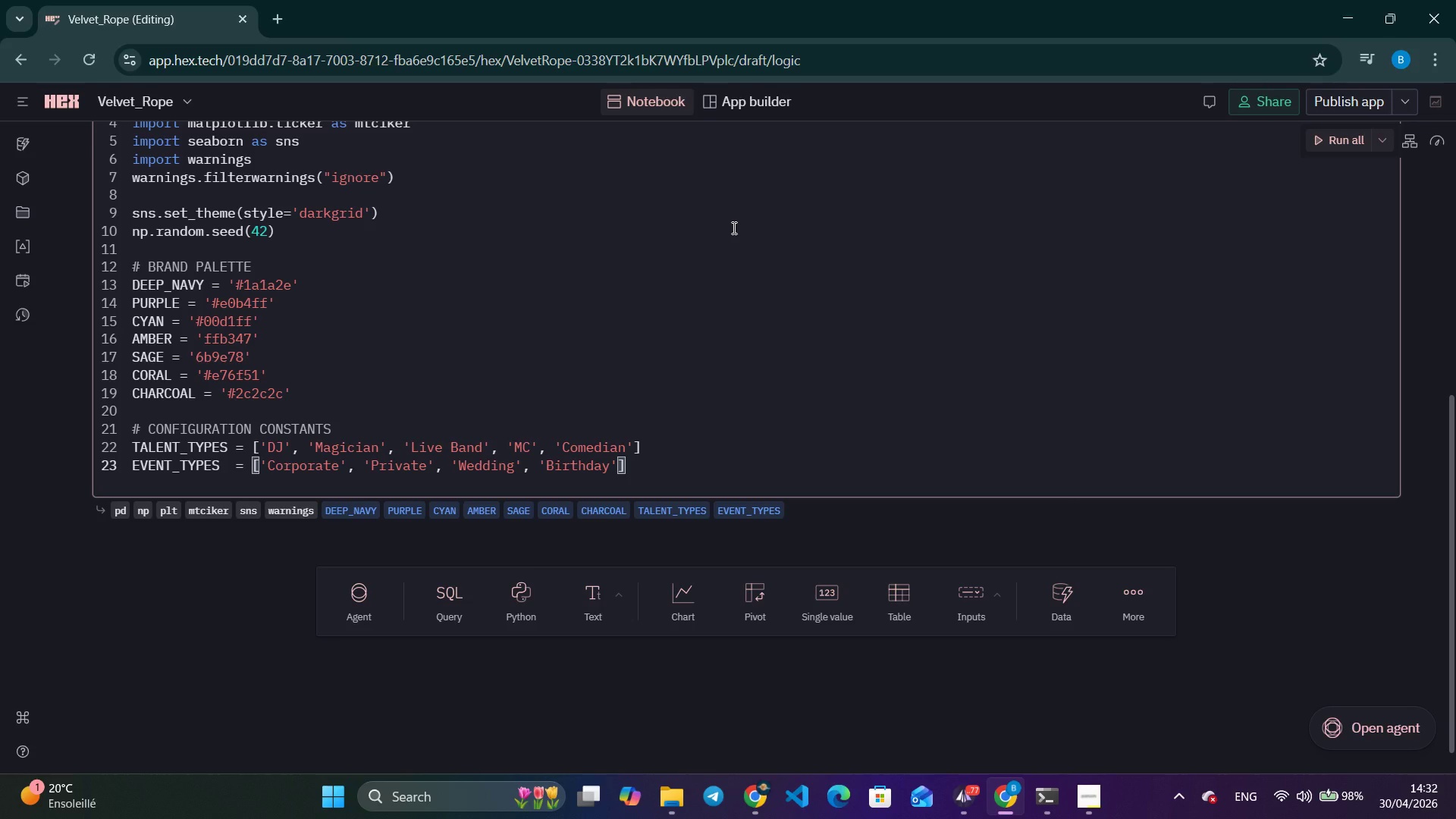 
type(, 'Gala)
 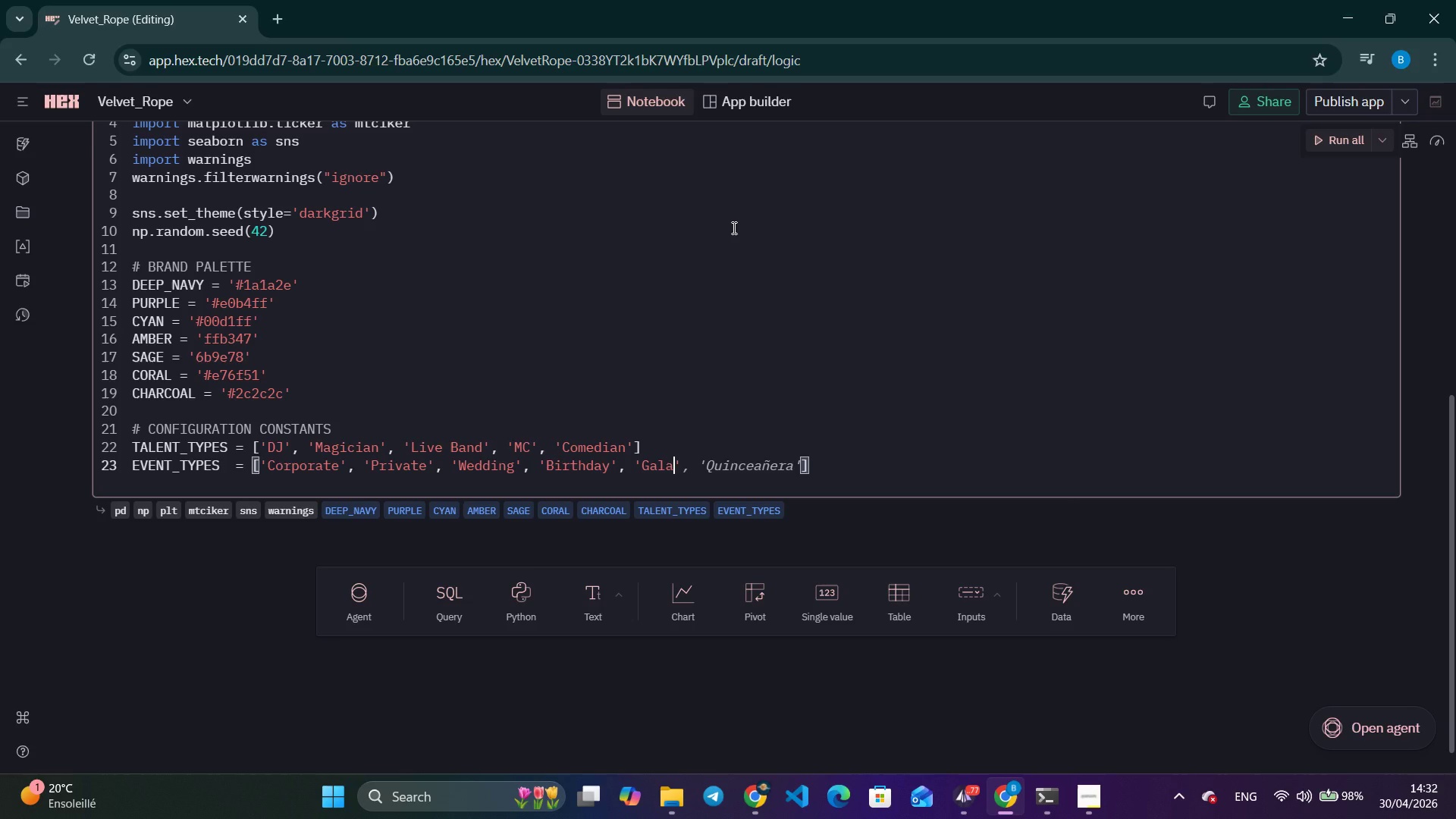 
key(ArrowRight)
 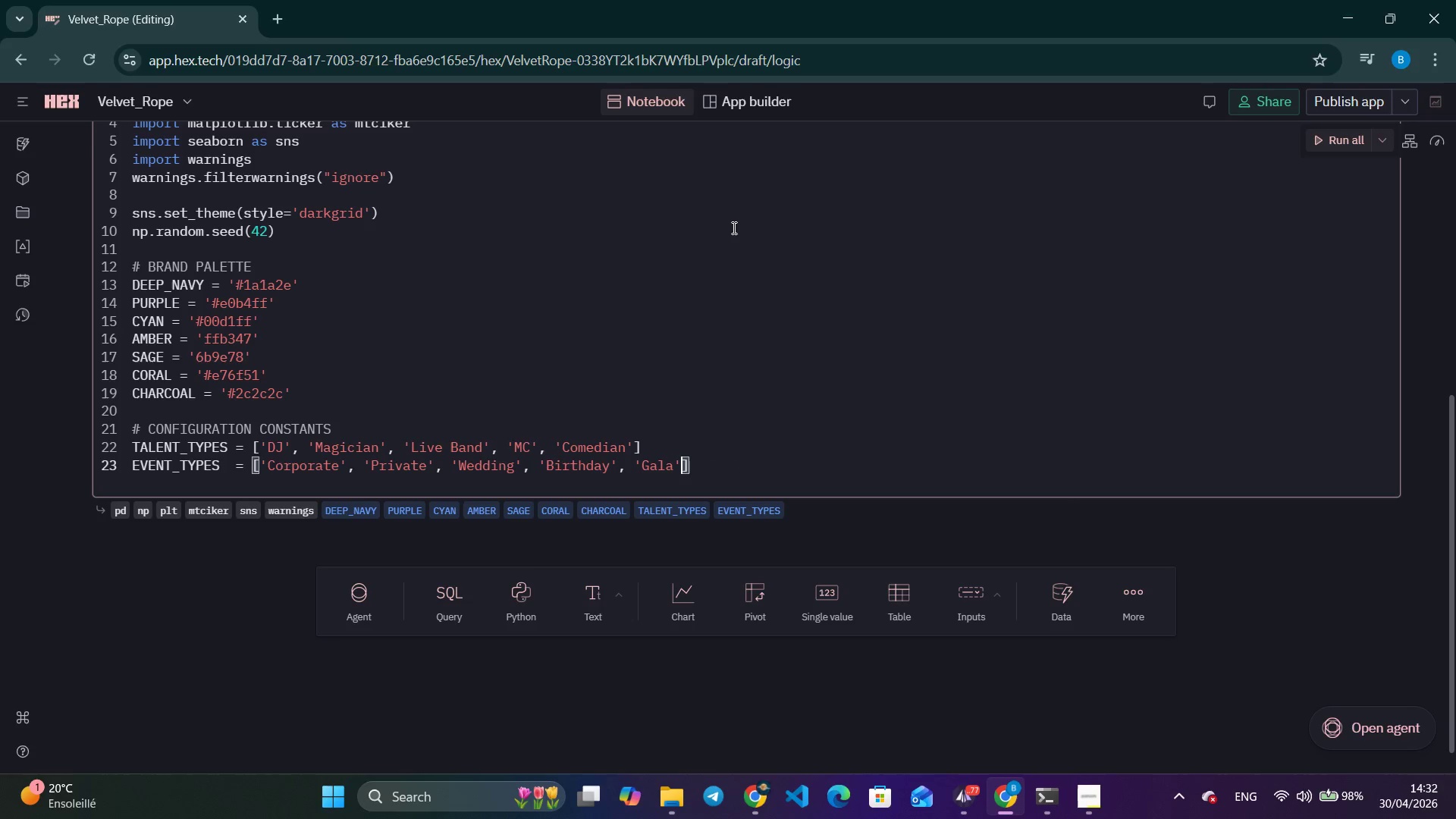 
key(ArrowRight)
 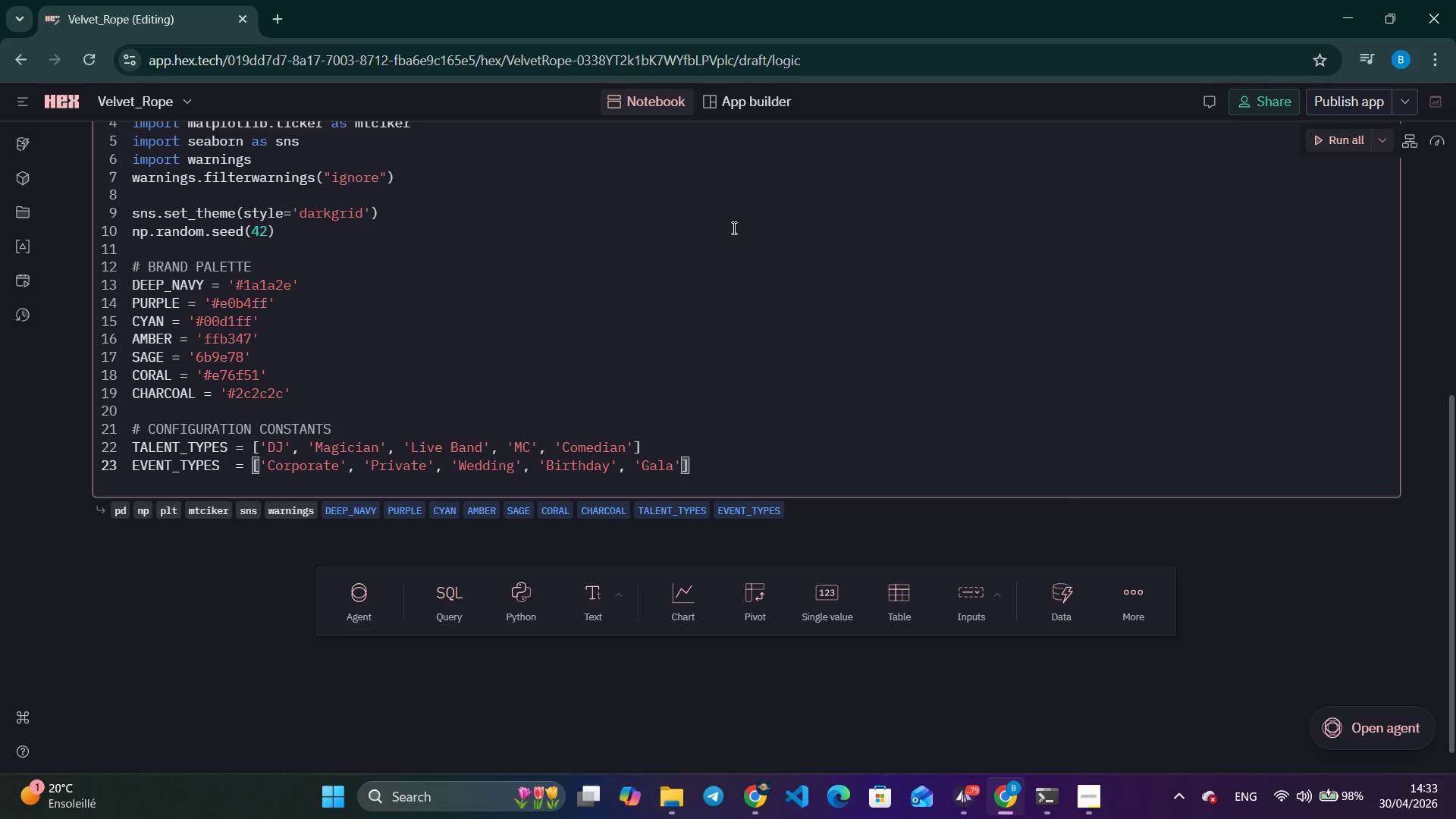 
wait(40.72)
 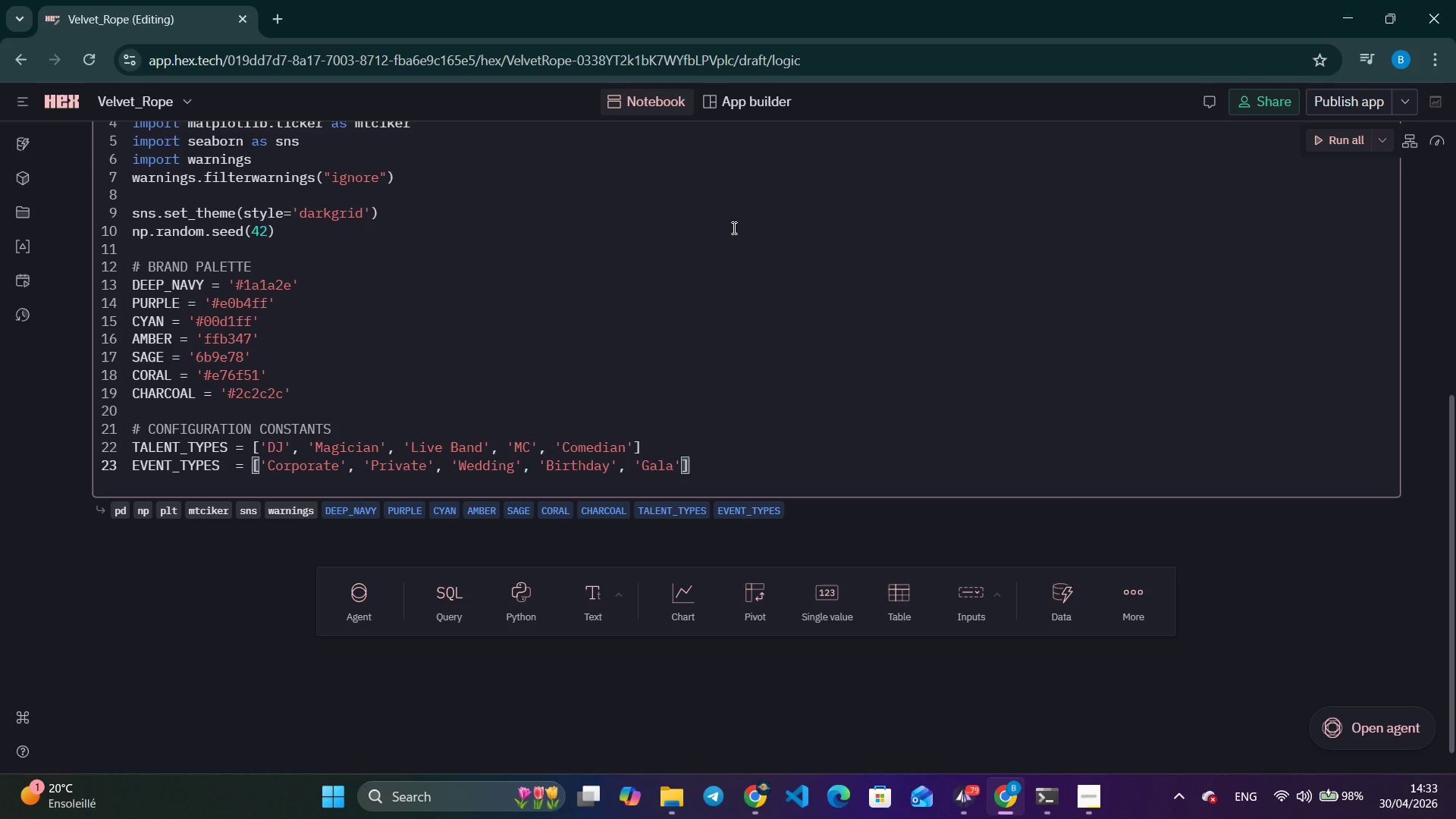 
key(Enter)
 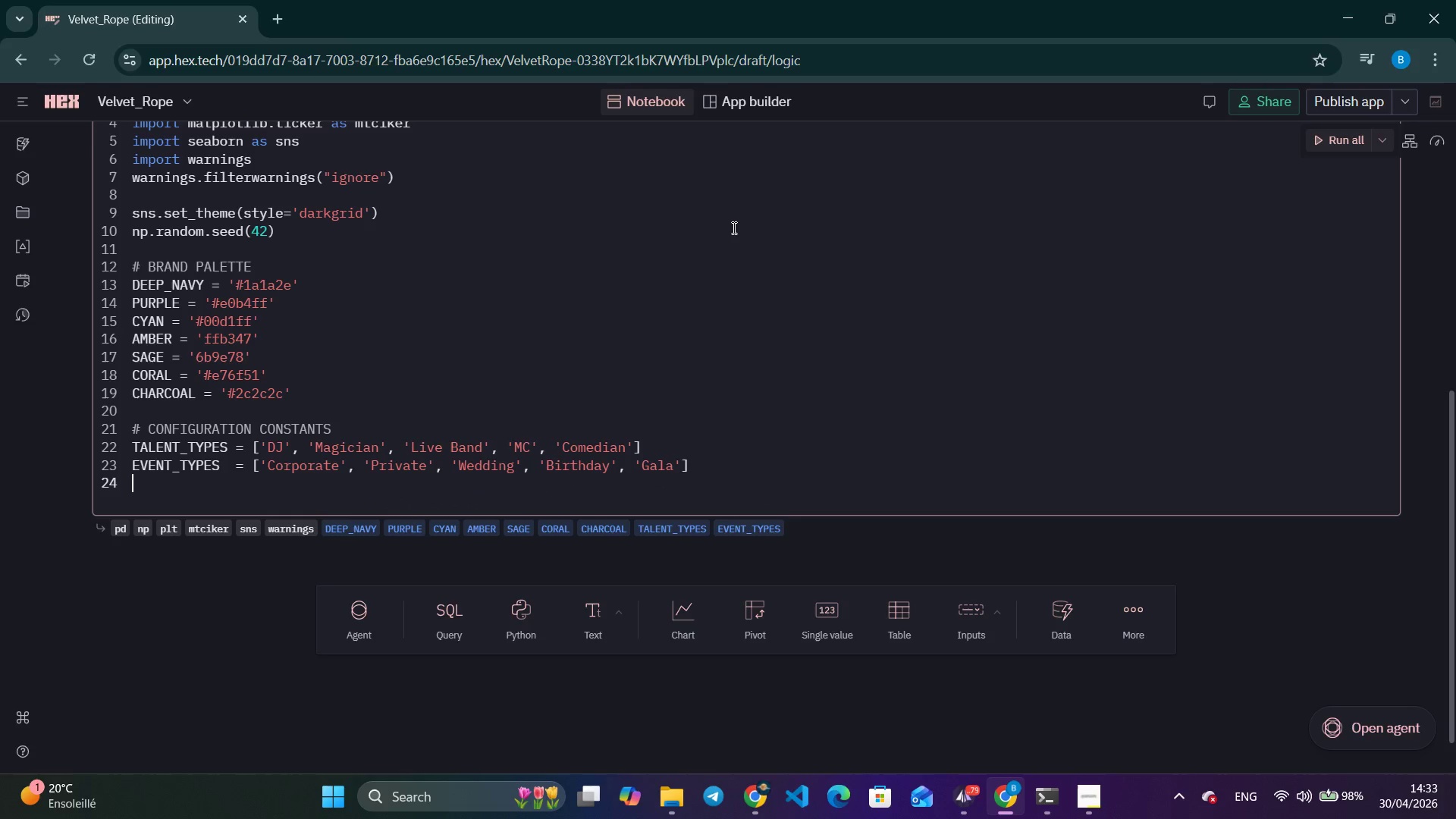 
type(DAYS)
 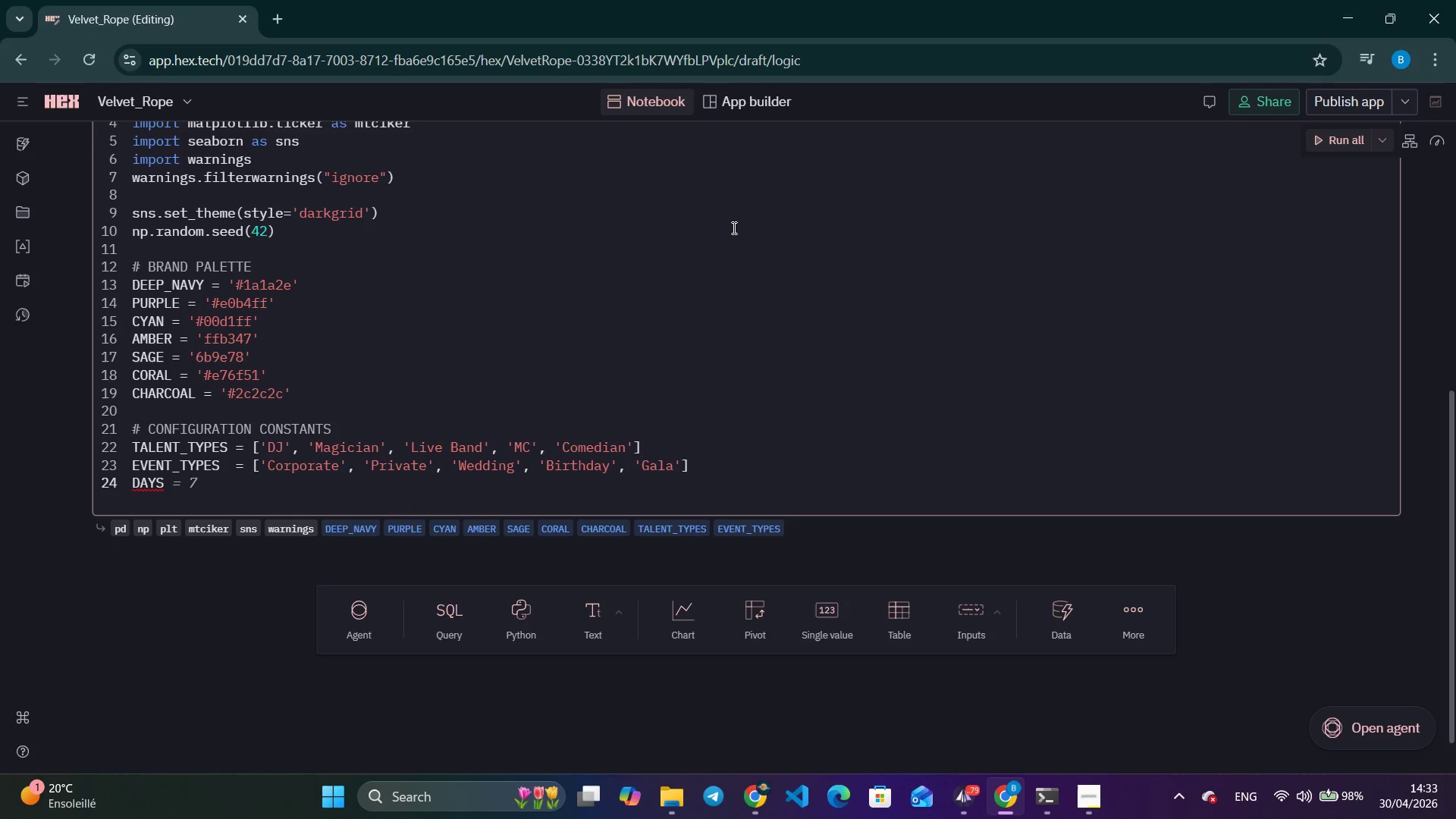 
type(_OF_WEEK = [)
 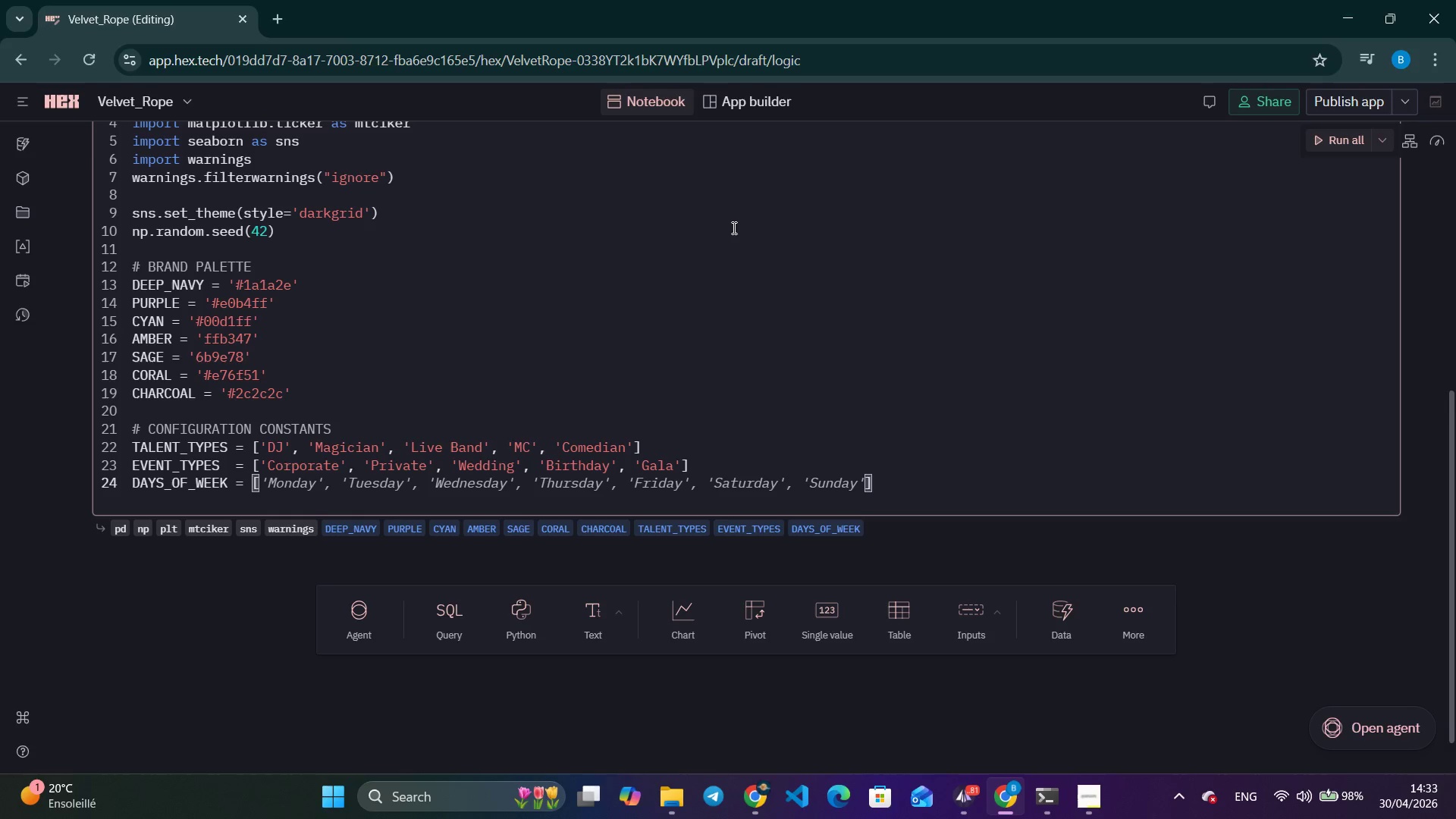 
wait(5.86)
 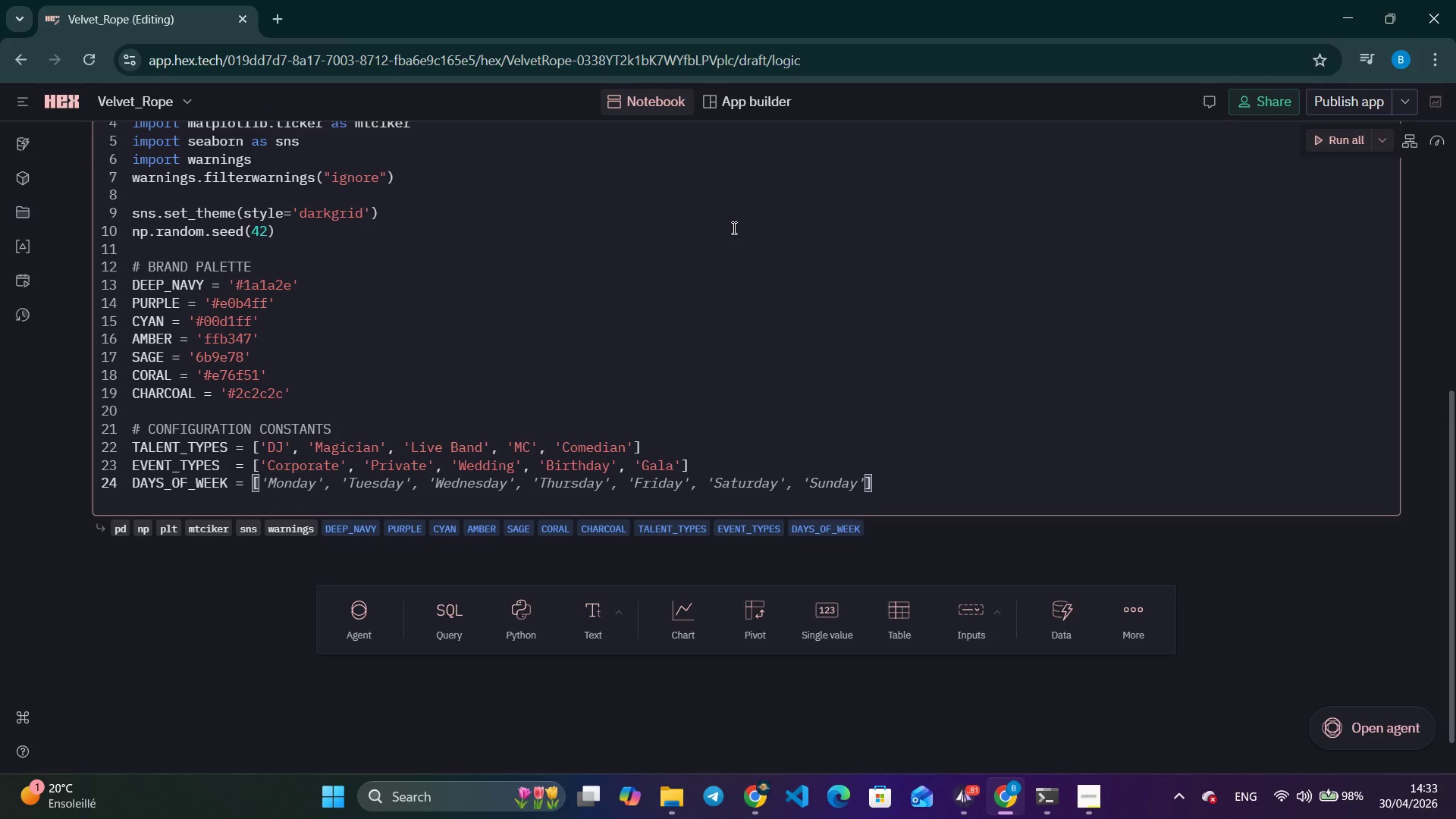 
key(Tab)
 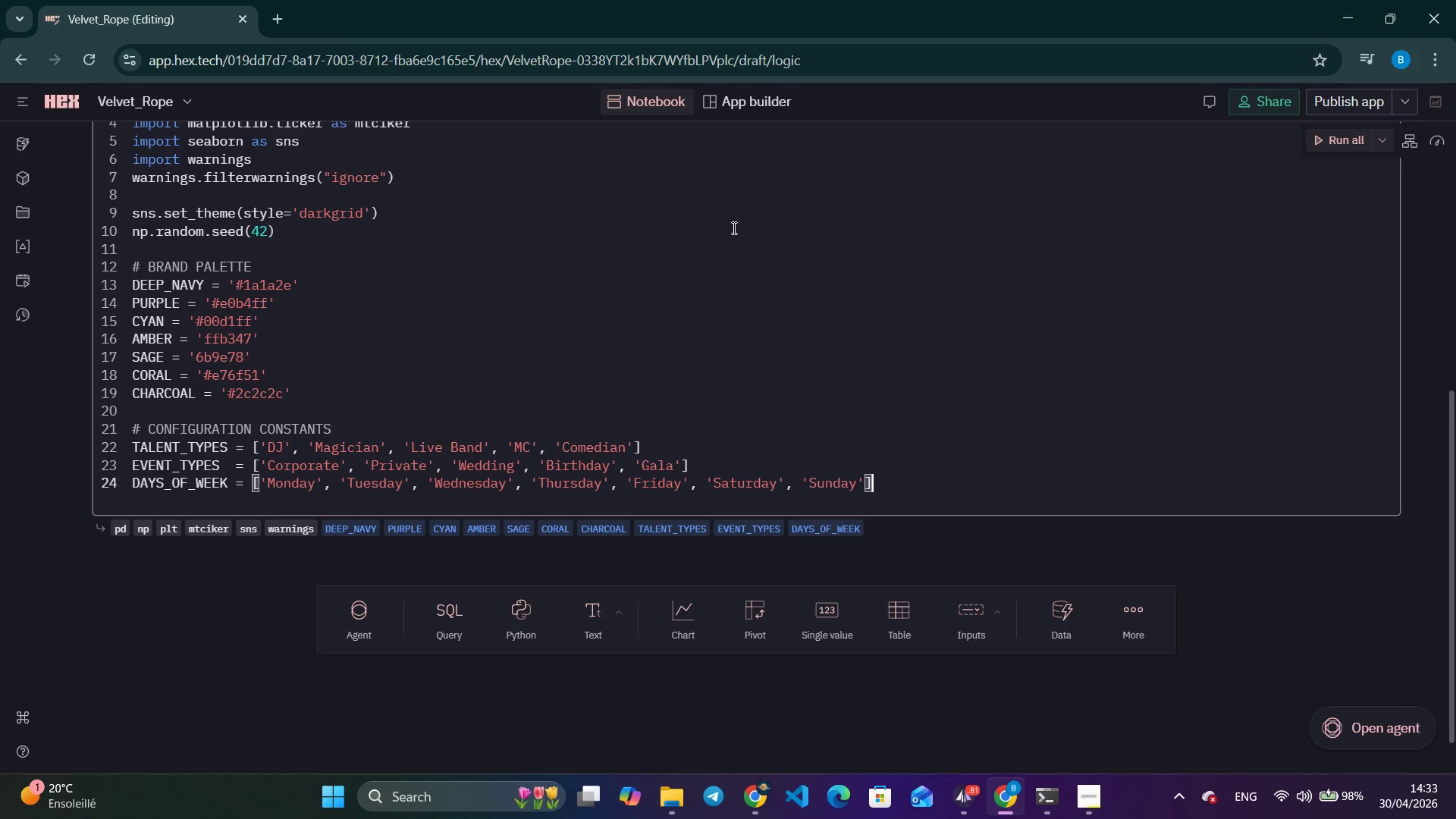 
key(Alt+Tab)
 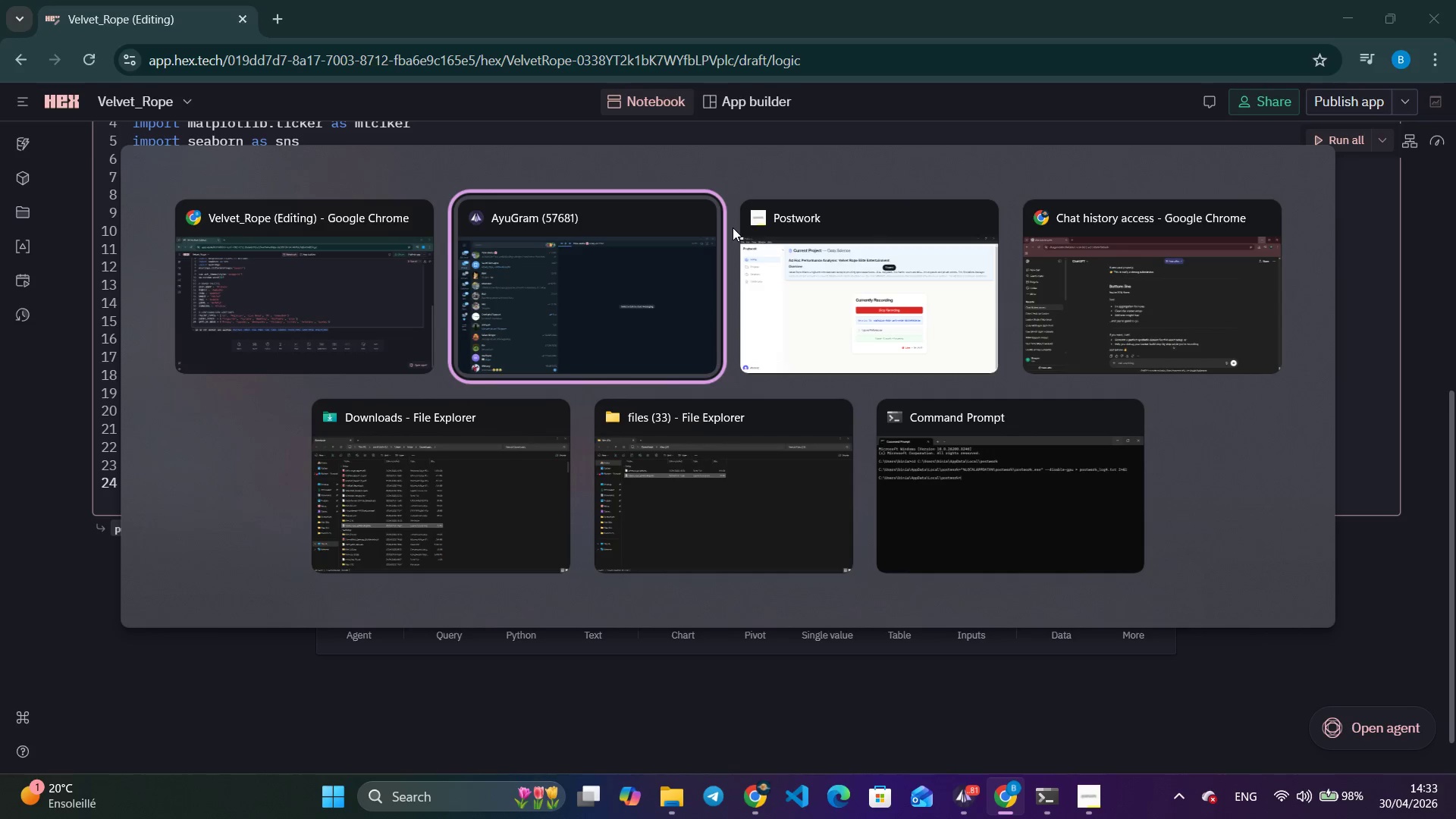 
key(Alt+Tab)